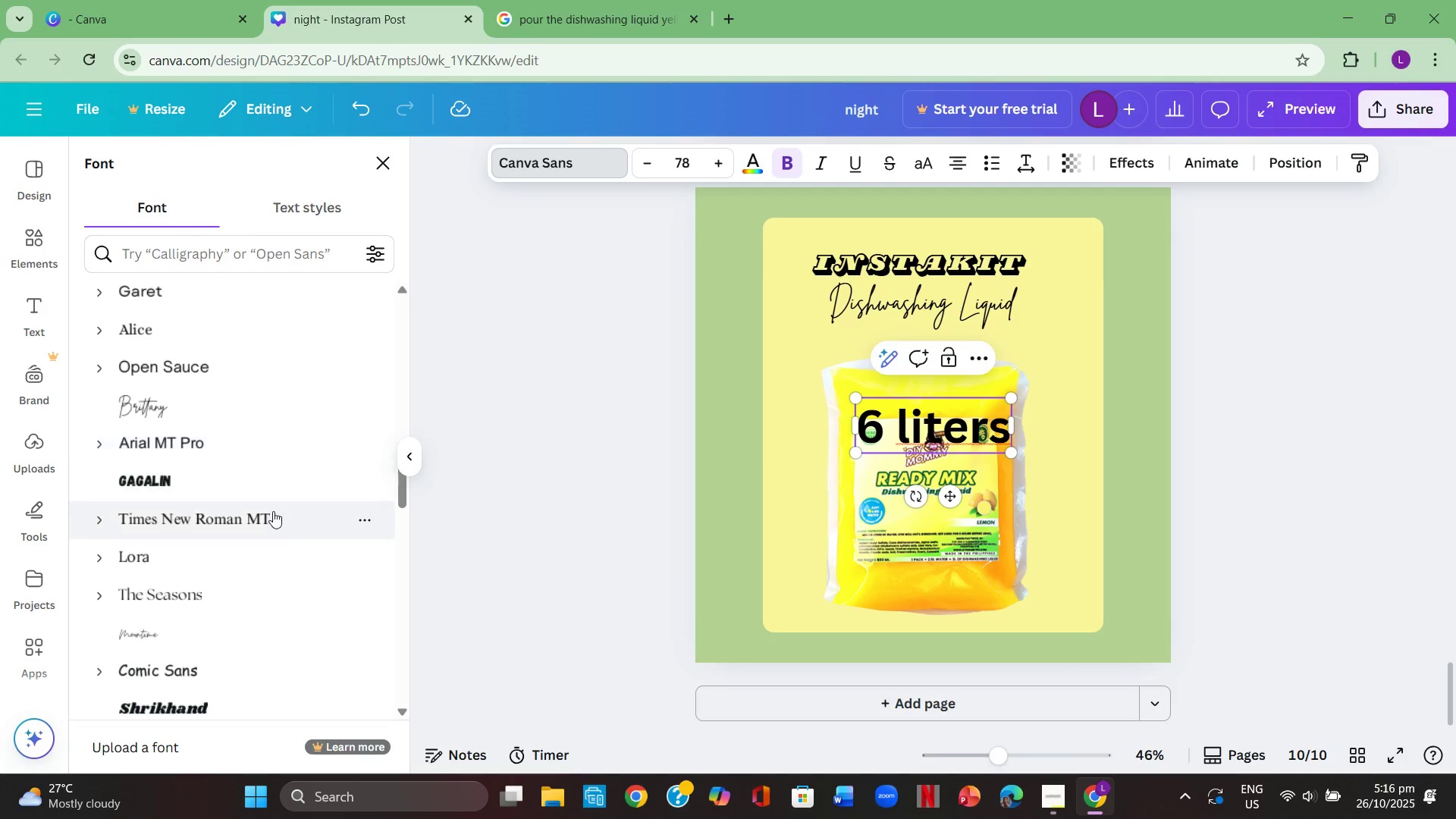 
scroll: coordinate [290, 522], scroll_direction: up, amount: 17.0
 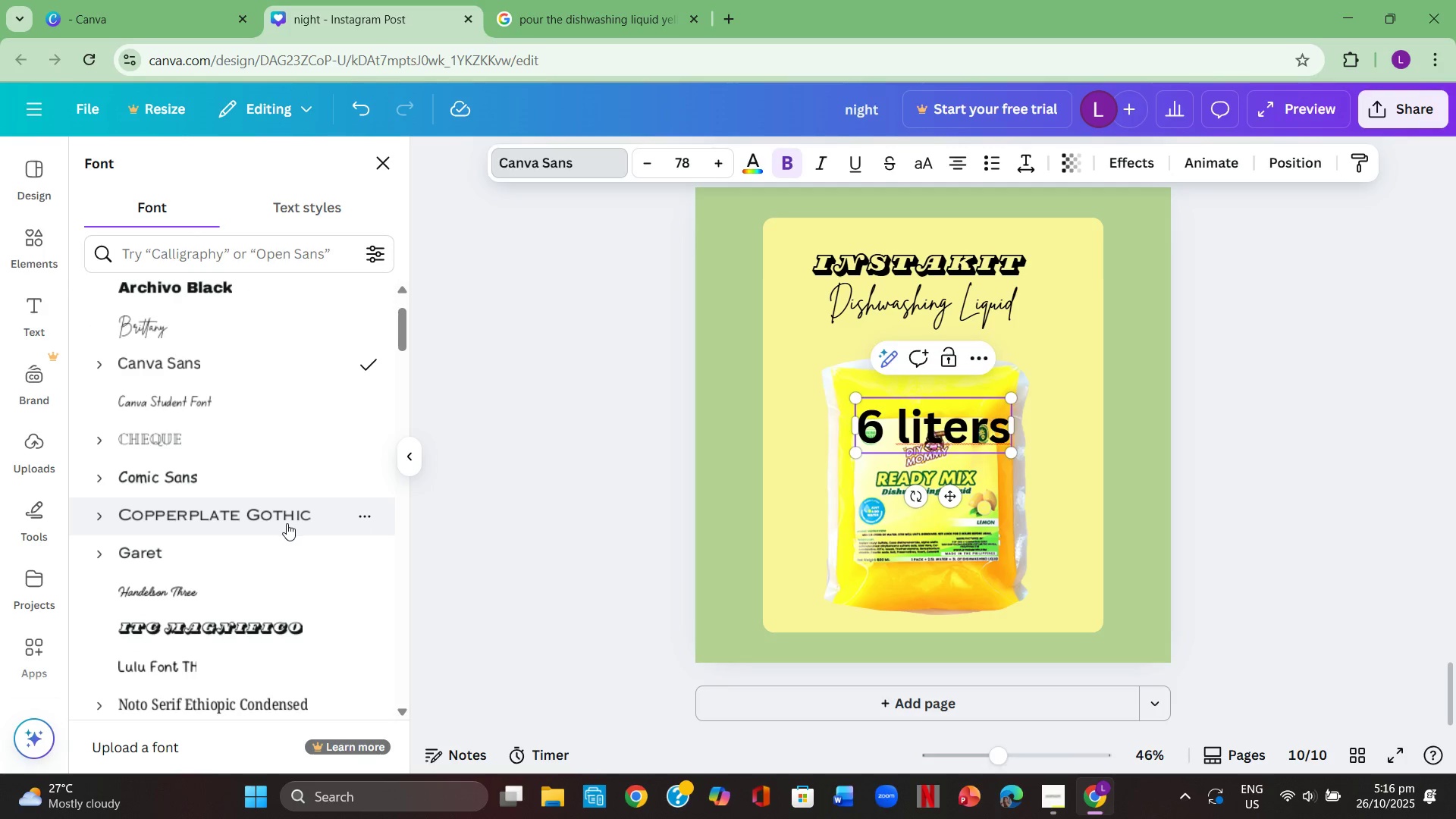 
scroll: coordinate [286, 530], scroll_direction: down, amount: 1.0
 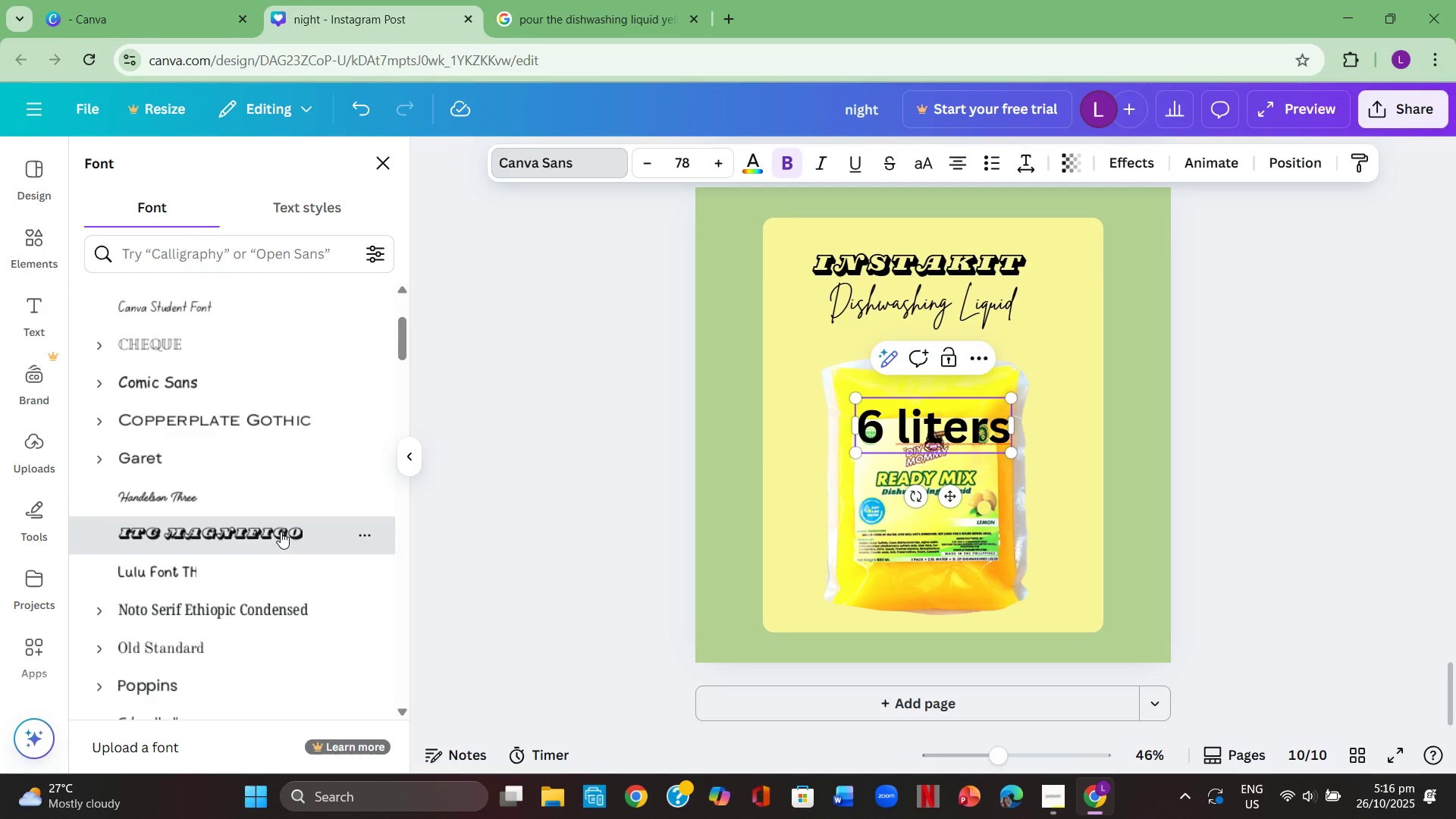 
left_click([281, 532])
 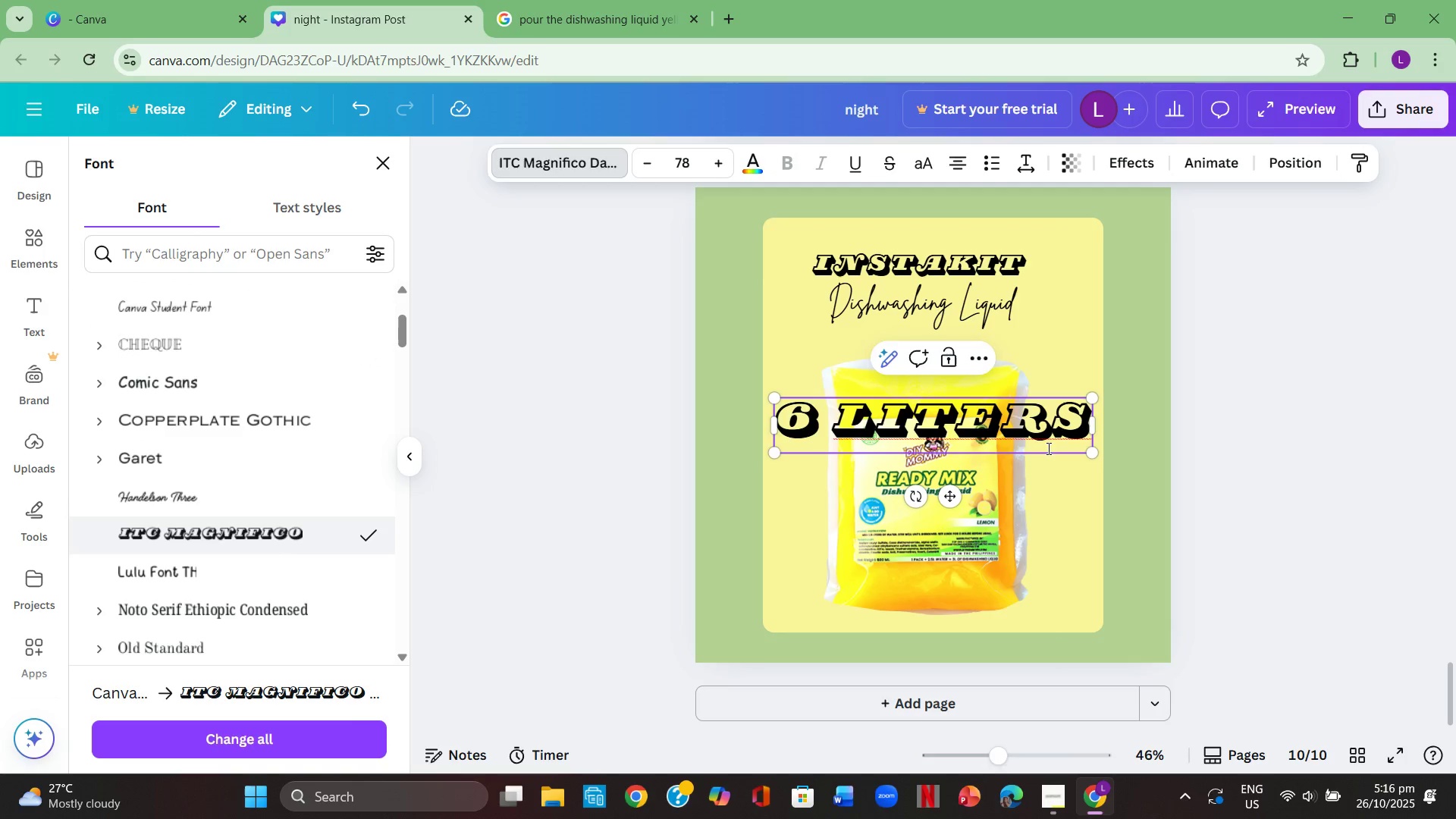 
left_click_drag(start_coordinate=[1049, 438], to_coordinate=[1033, 588])
 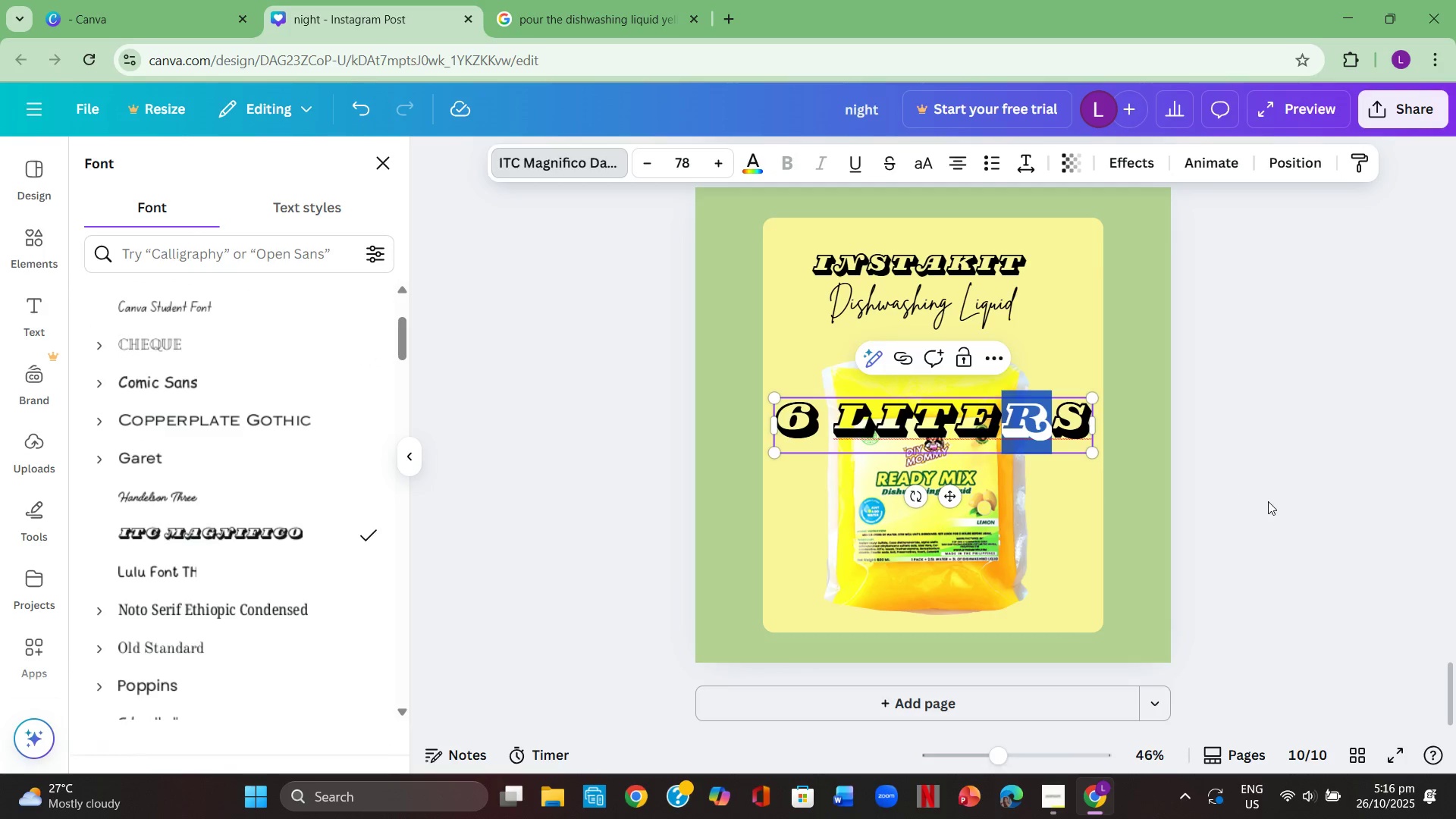 
left_click([1268, 501])
 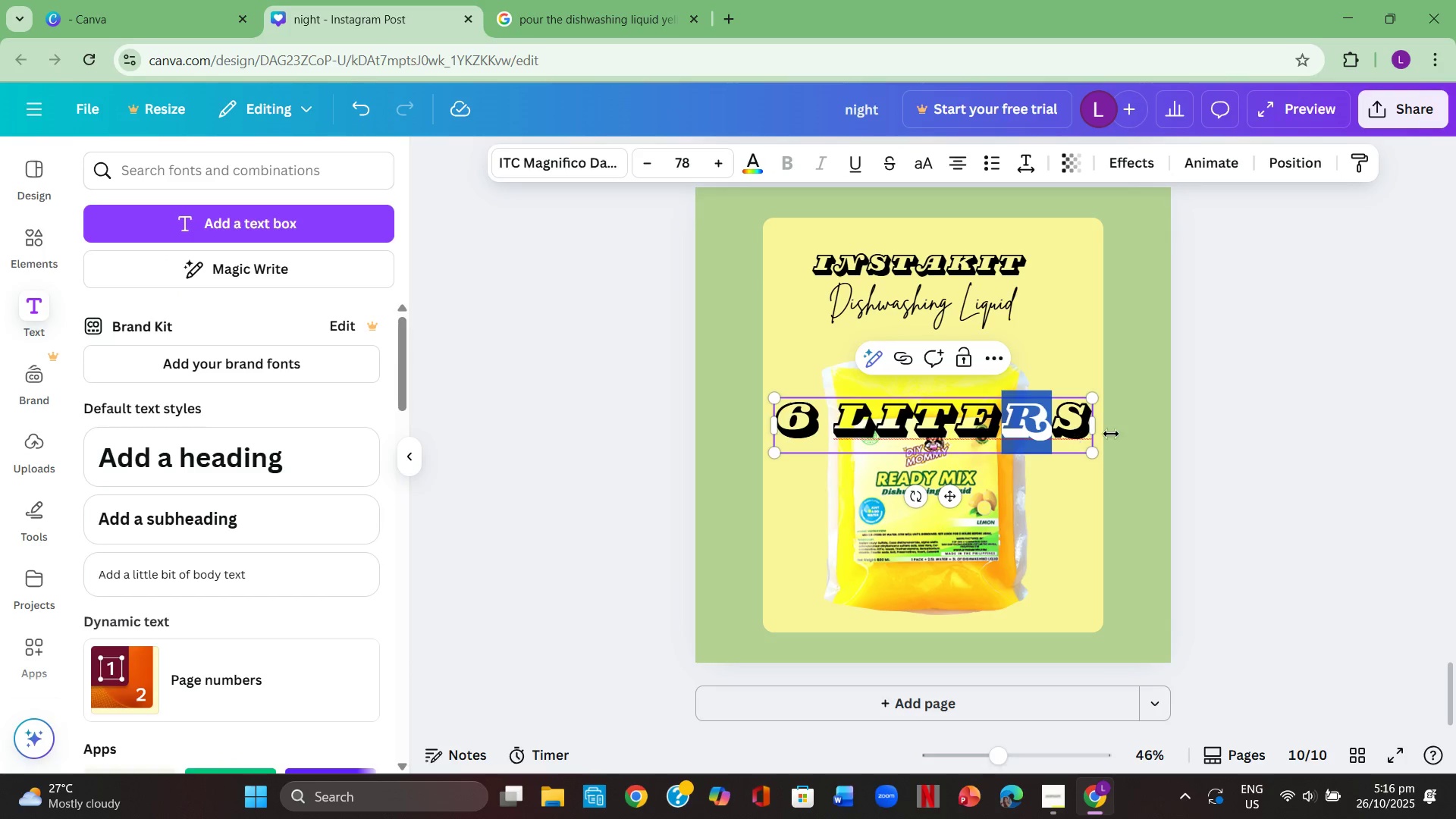 
left_click([1142, 434])
 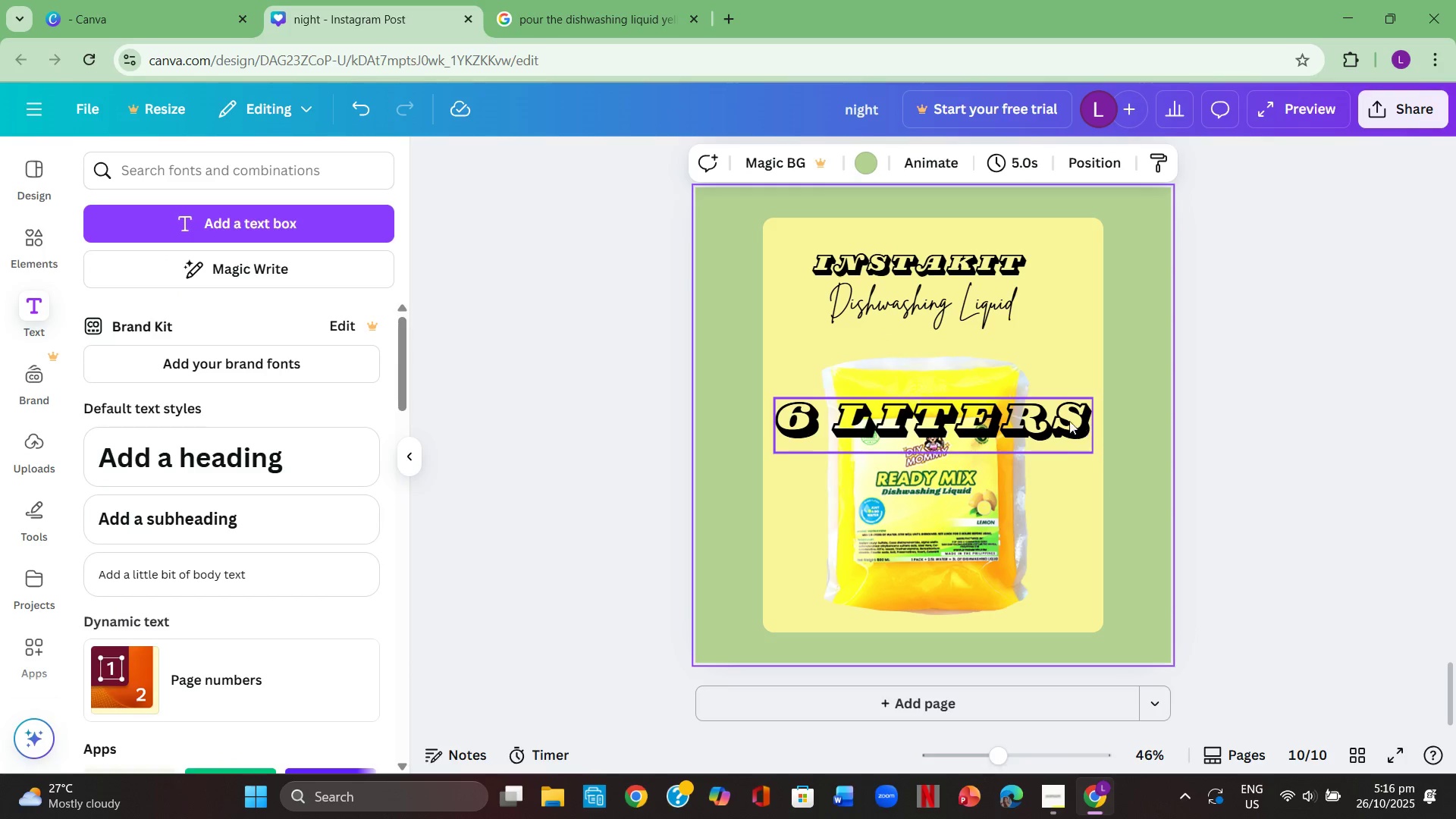 
left_click_drag(start_coordinate=[1067, 420], to_coordinate=[1065, 615])
 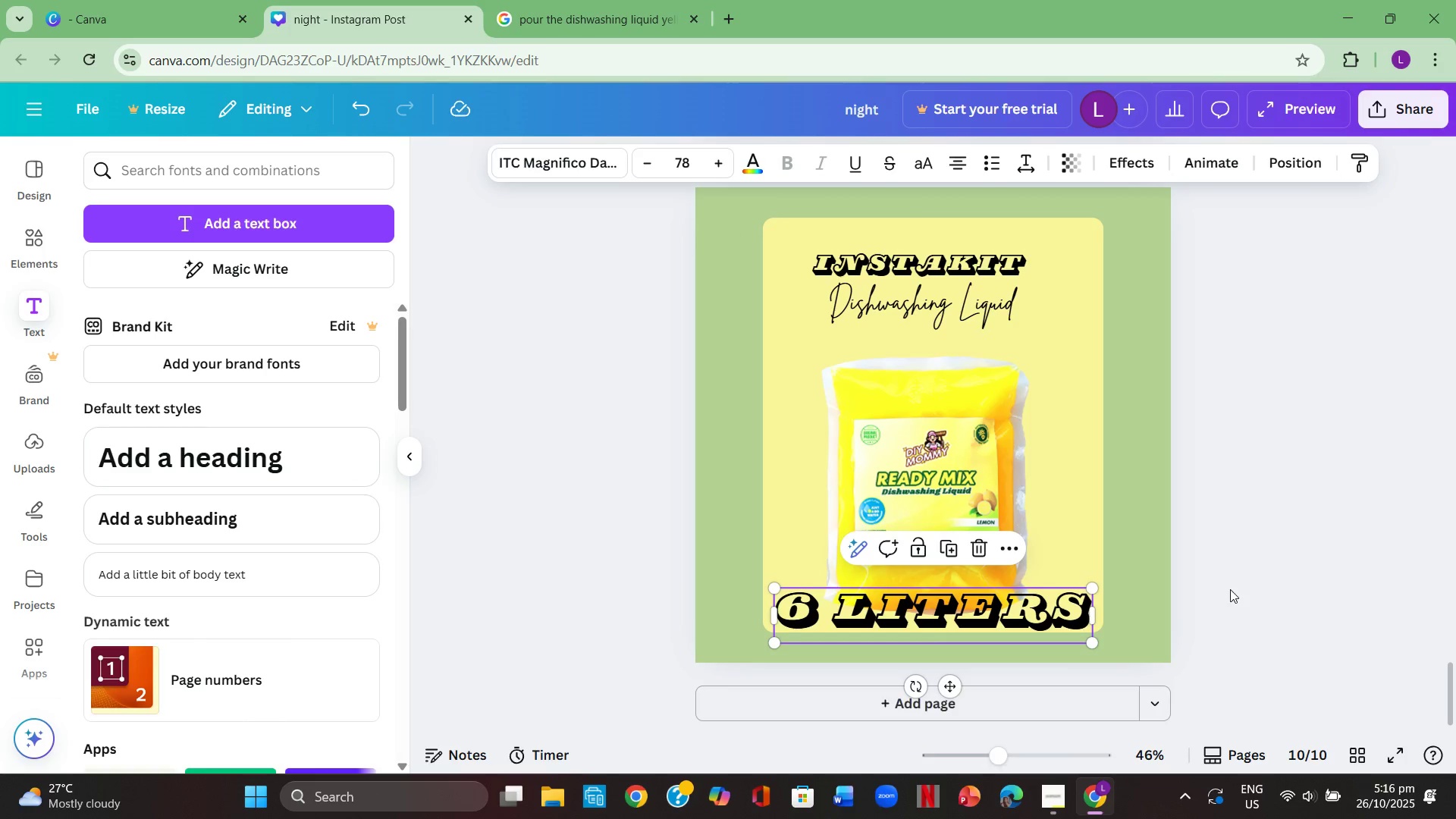 
left_click([1230, 589])
 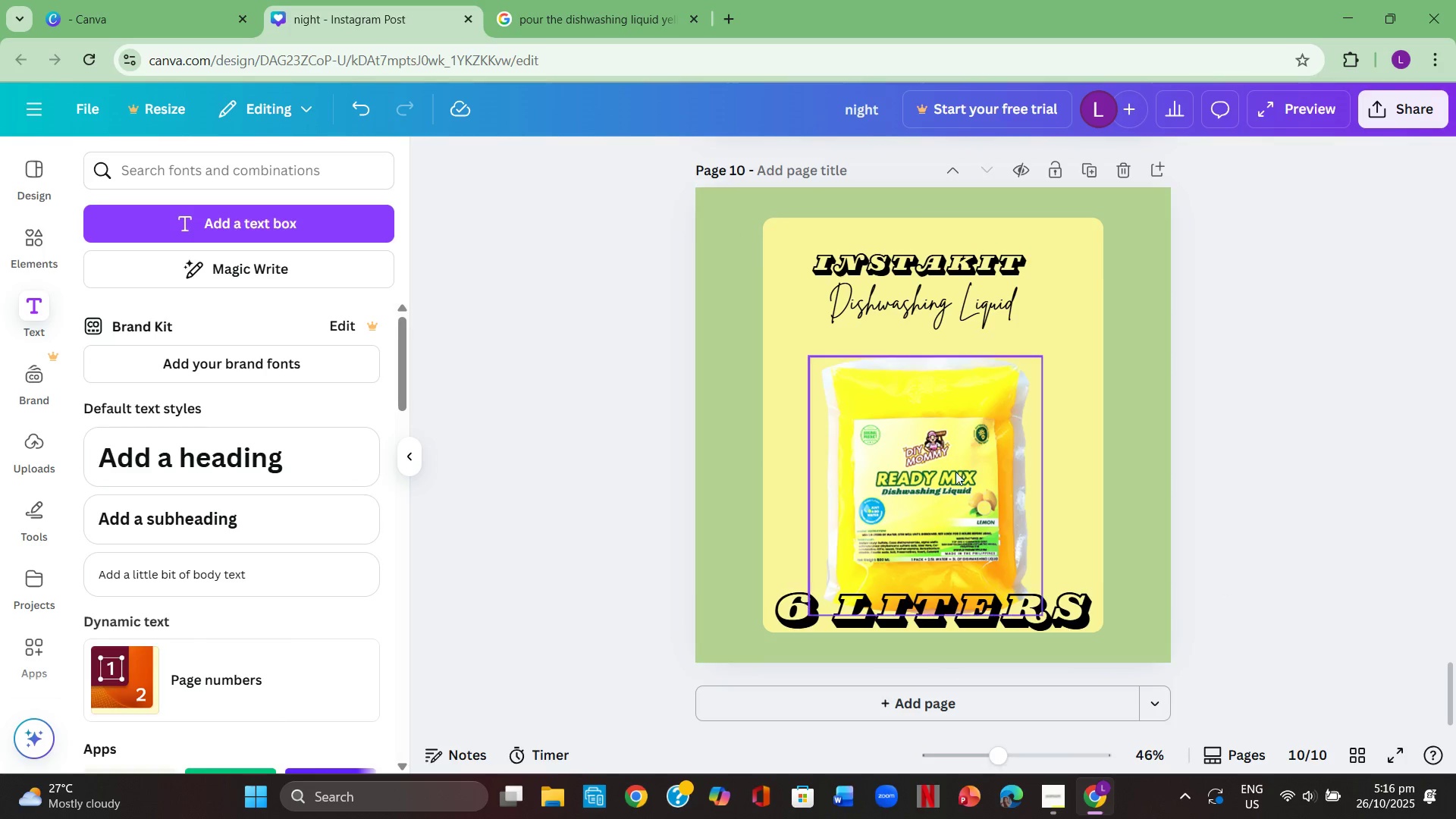 
left_click_drag(start_coordinate=[945, 466], to_coordinate=[950, 442])
 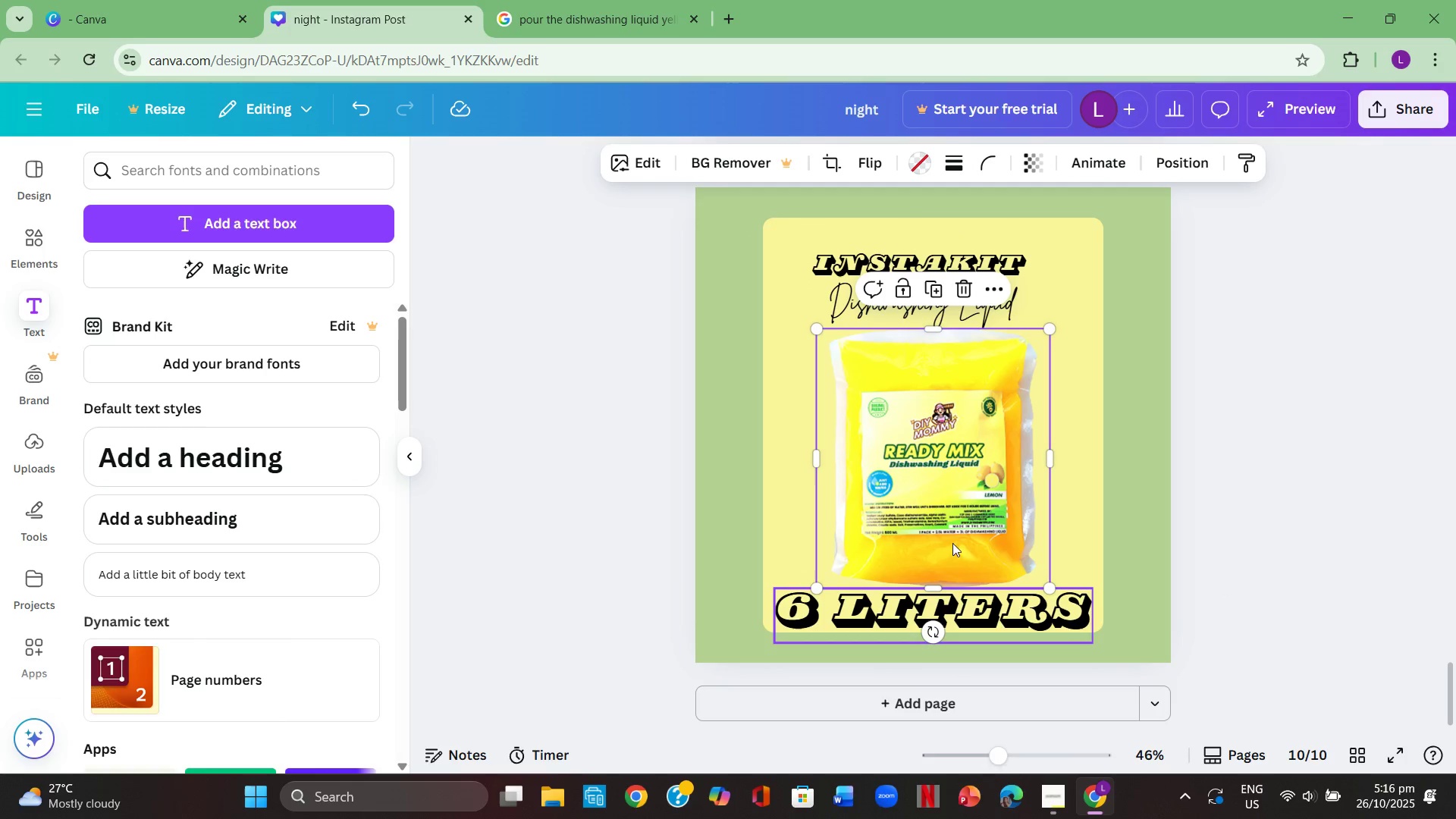 
left_click_drag(start_coordinate=[946, 504], to_coordinate=[938, 504])
 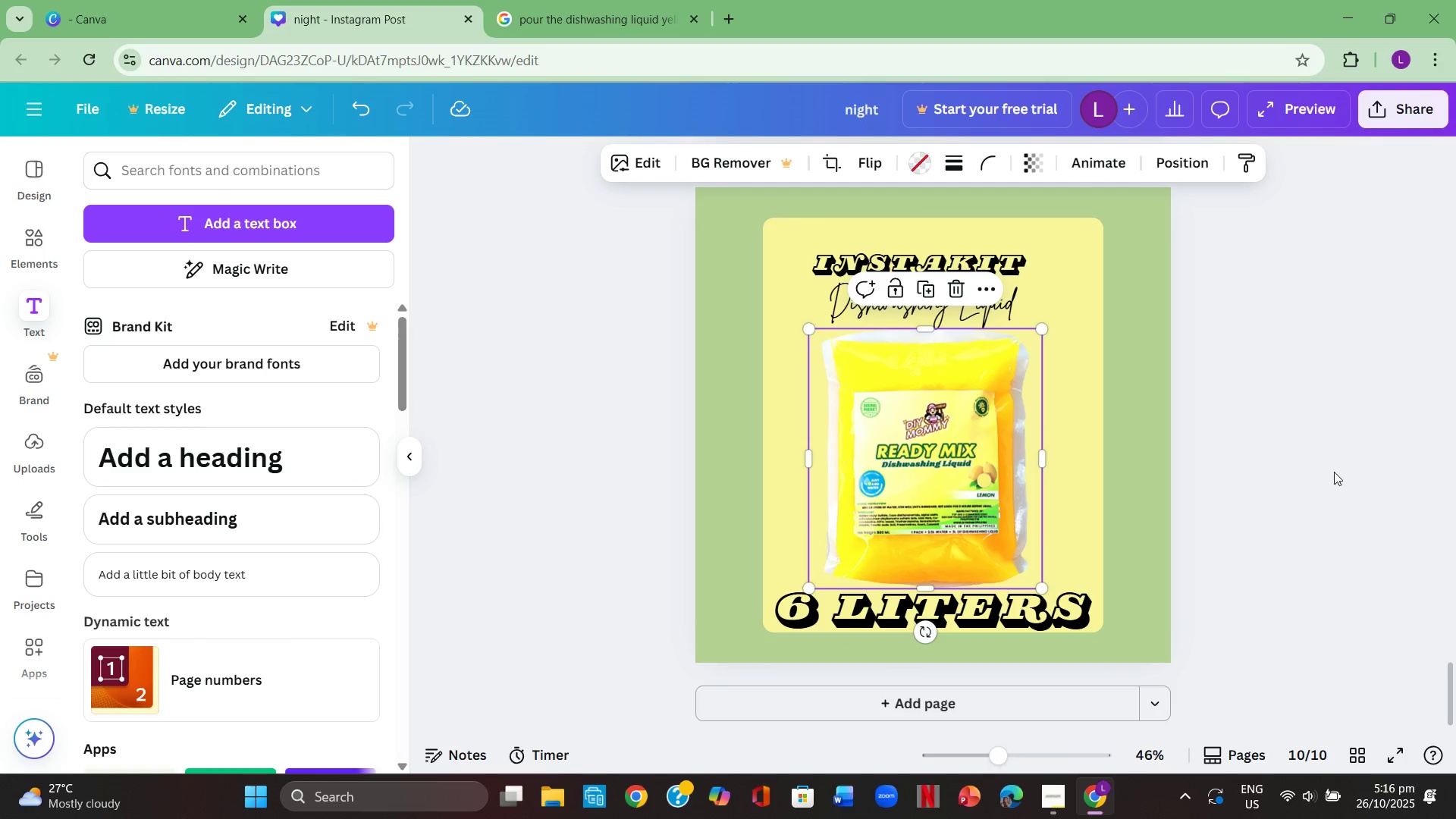 
left_click([1275, 460])
 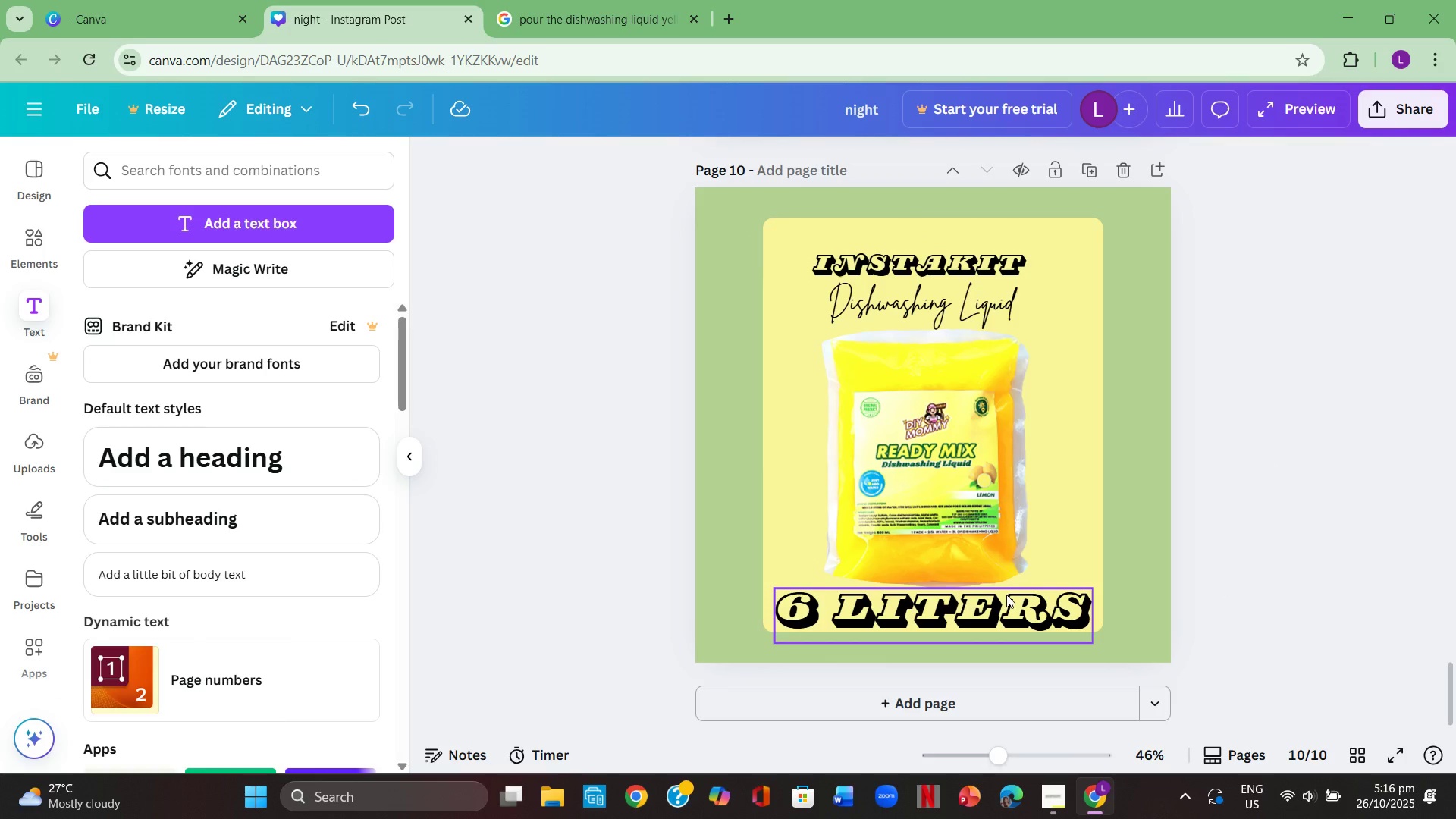 
left_click_drag(start_coordinate=[1006, 596], to_coordinate=[996, 570])
 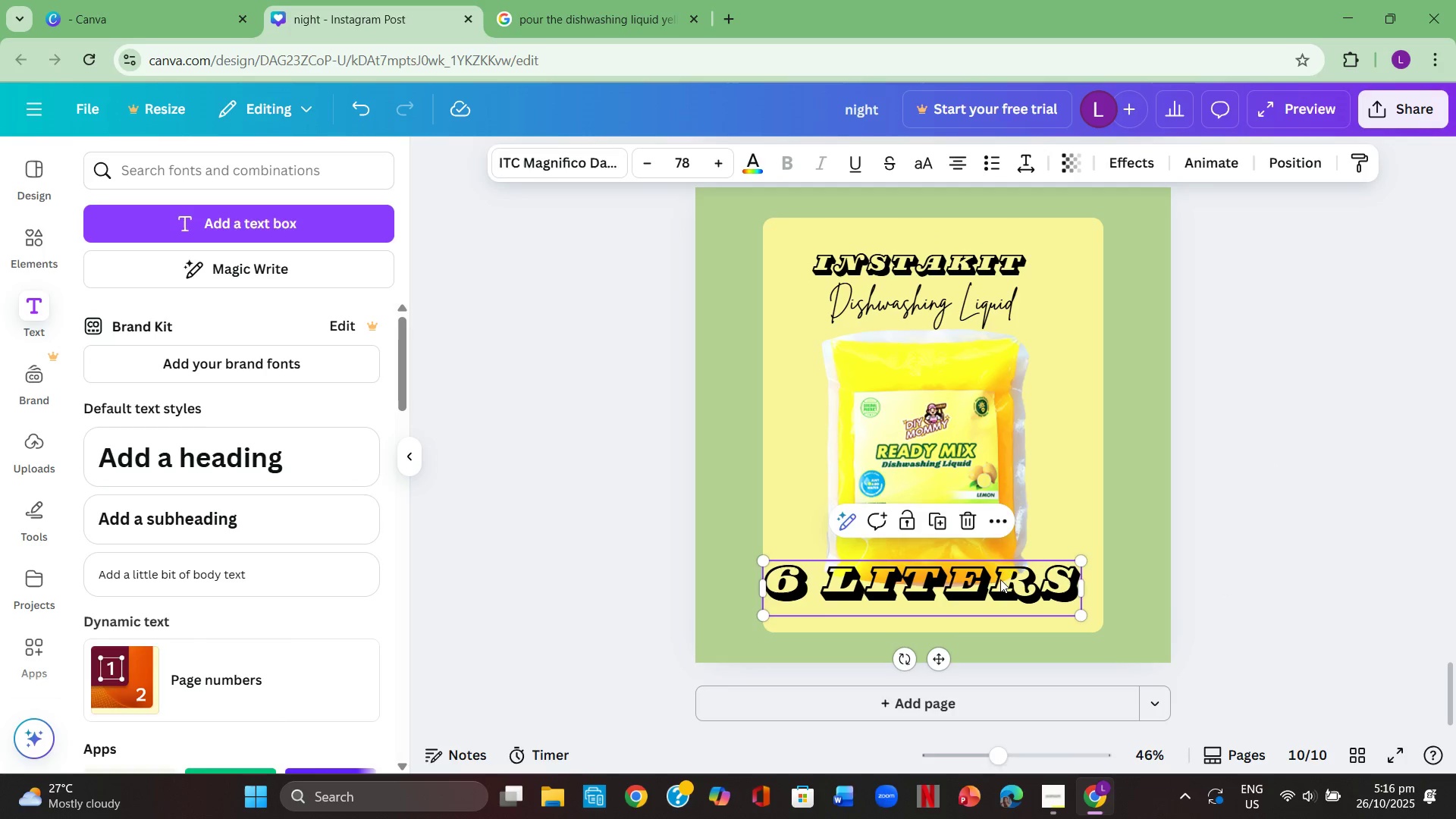 
left_click_drag(start_coordinate=[1000, 579], to_coordinate=[1004, 595])
 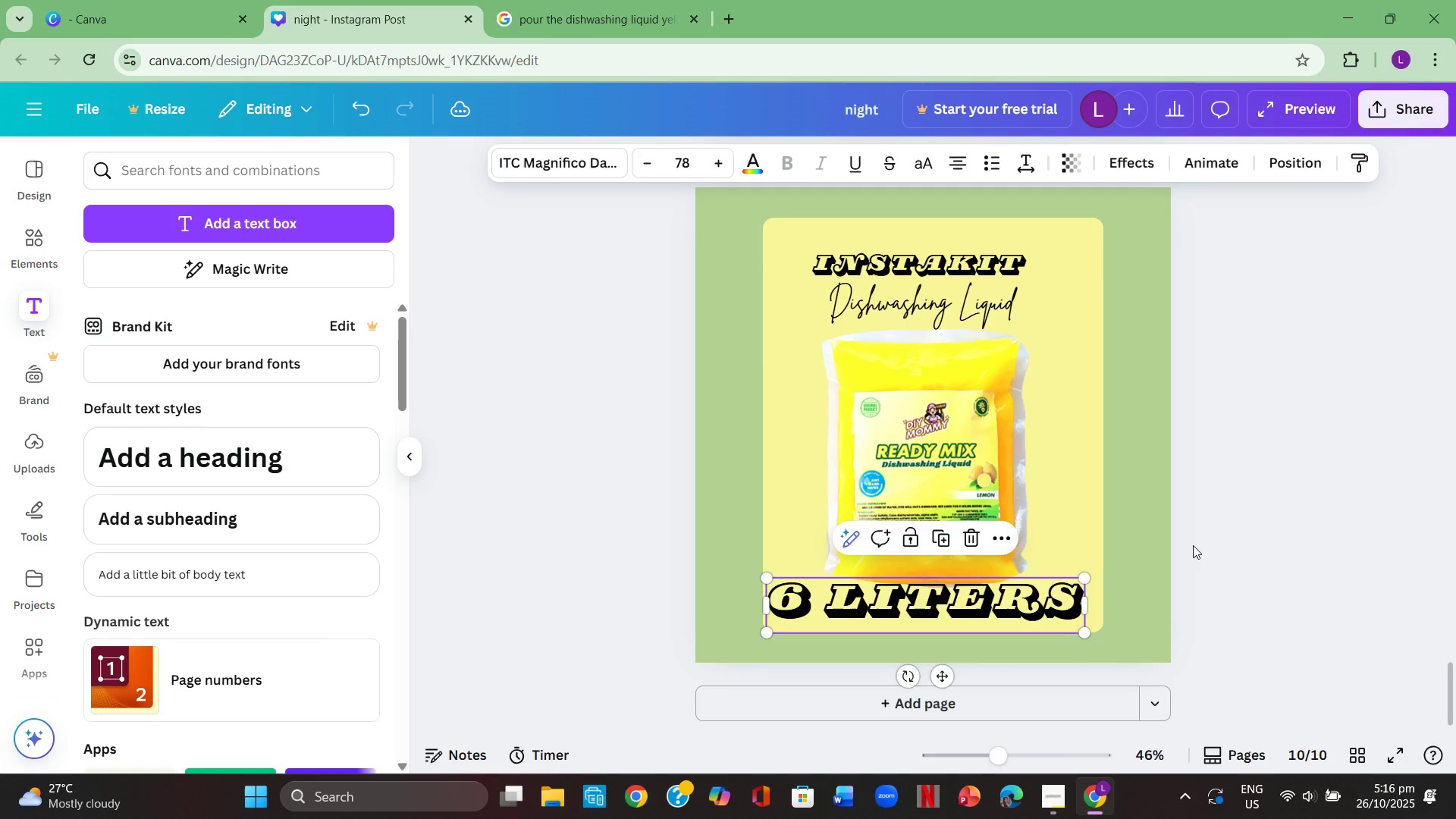 
left_click([1193, 545])
 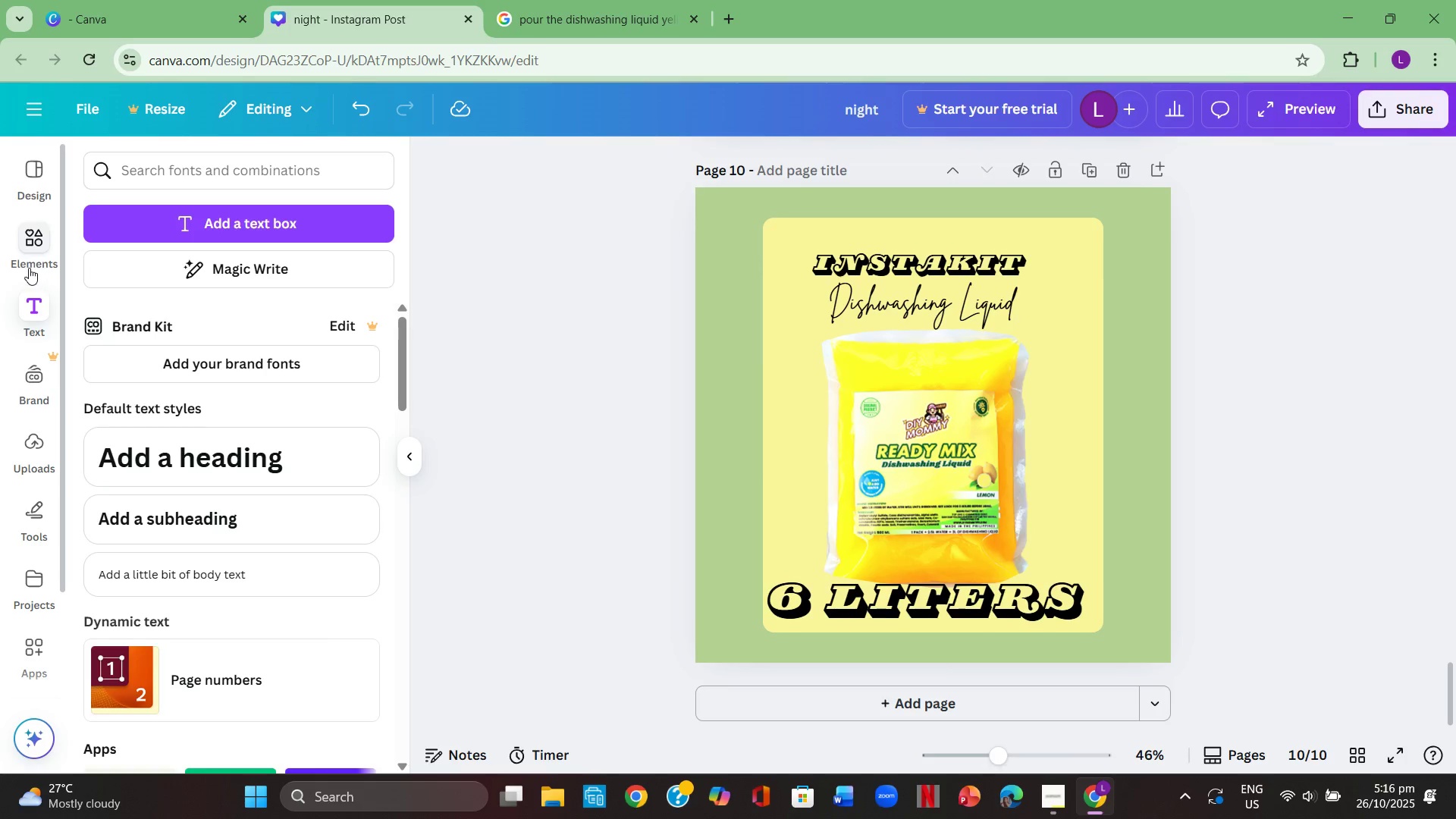 
left_click([29, 257])
 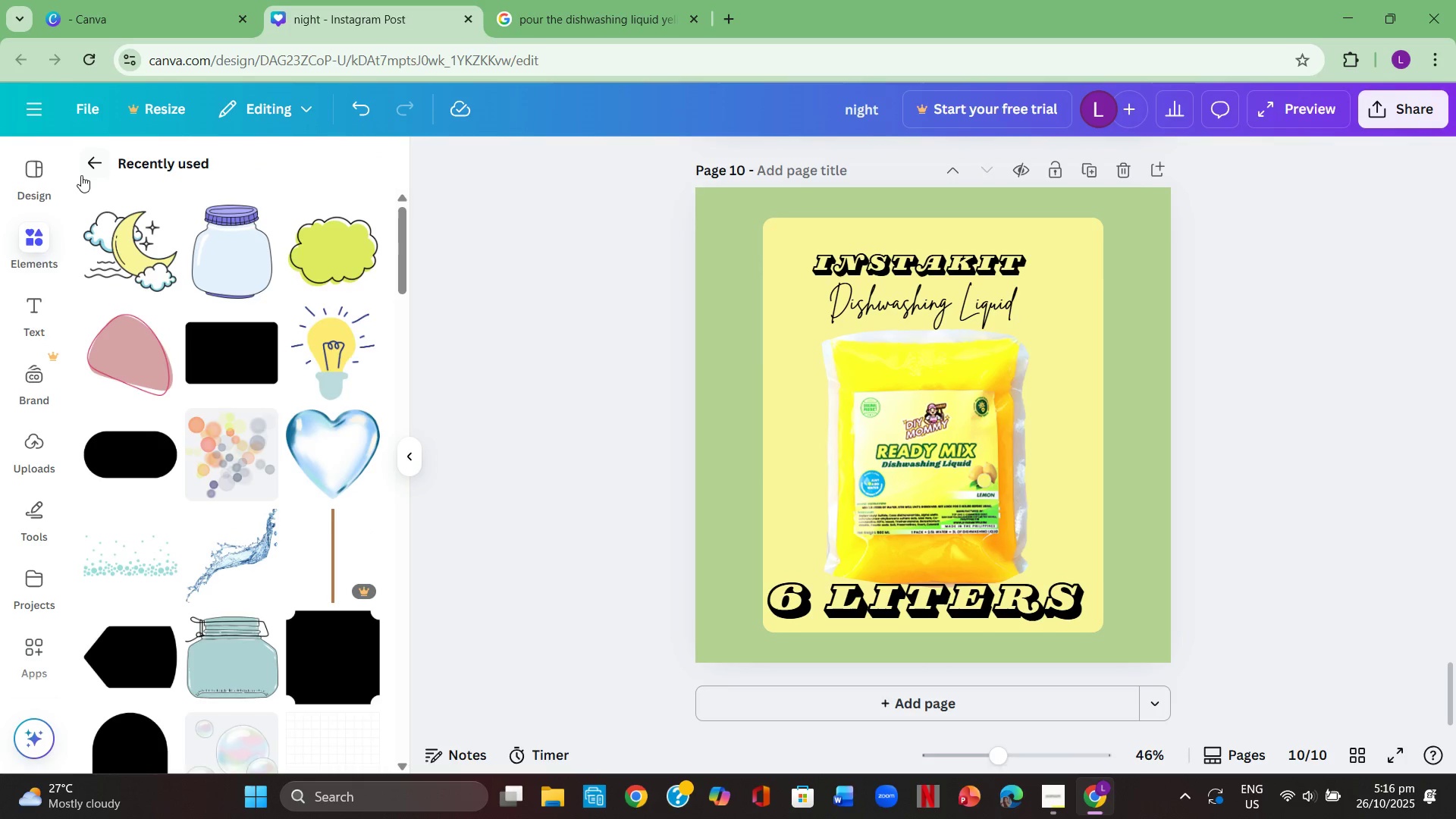 
left_click([82, 166])
 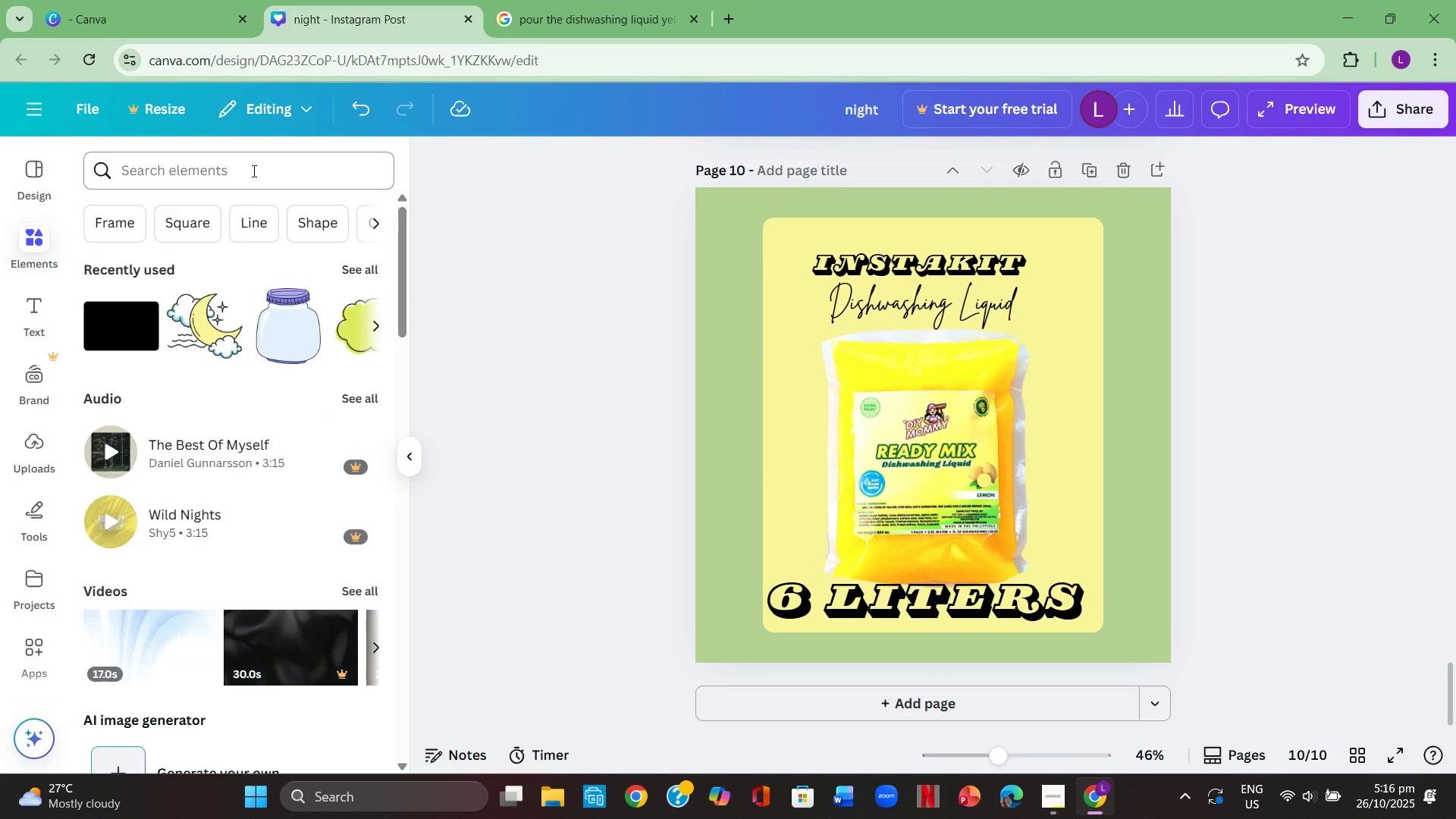 
left_click([253, 171])
 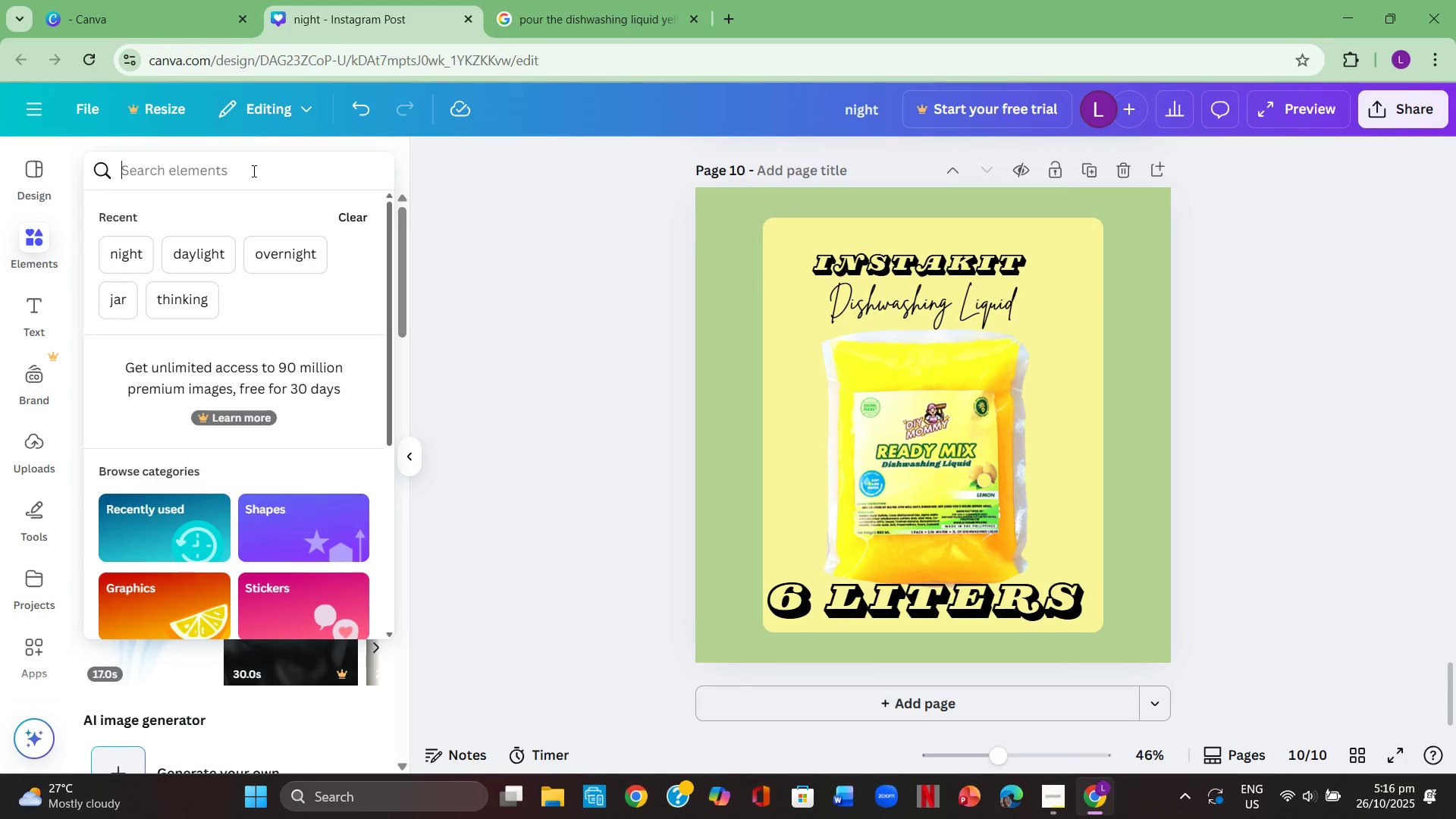 
type(bottle)
 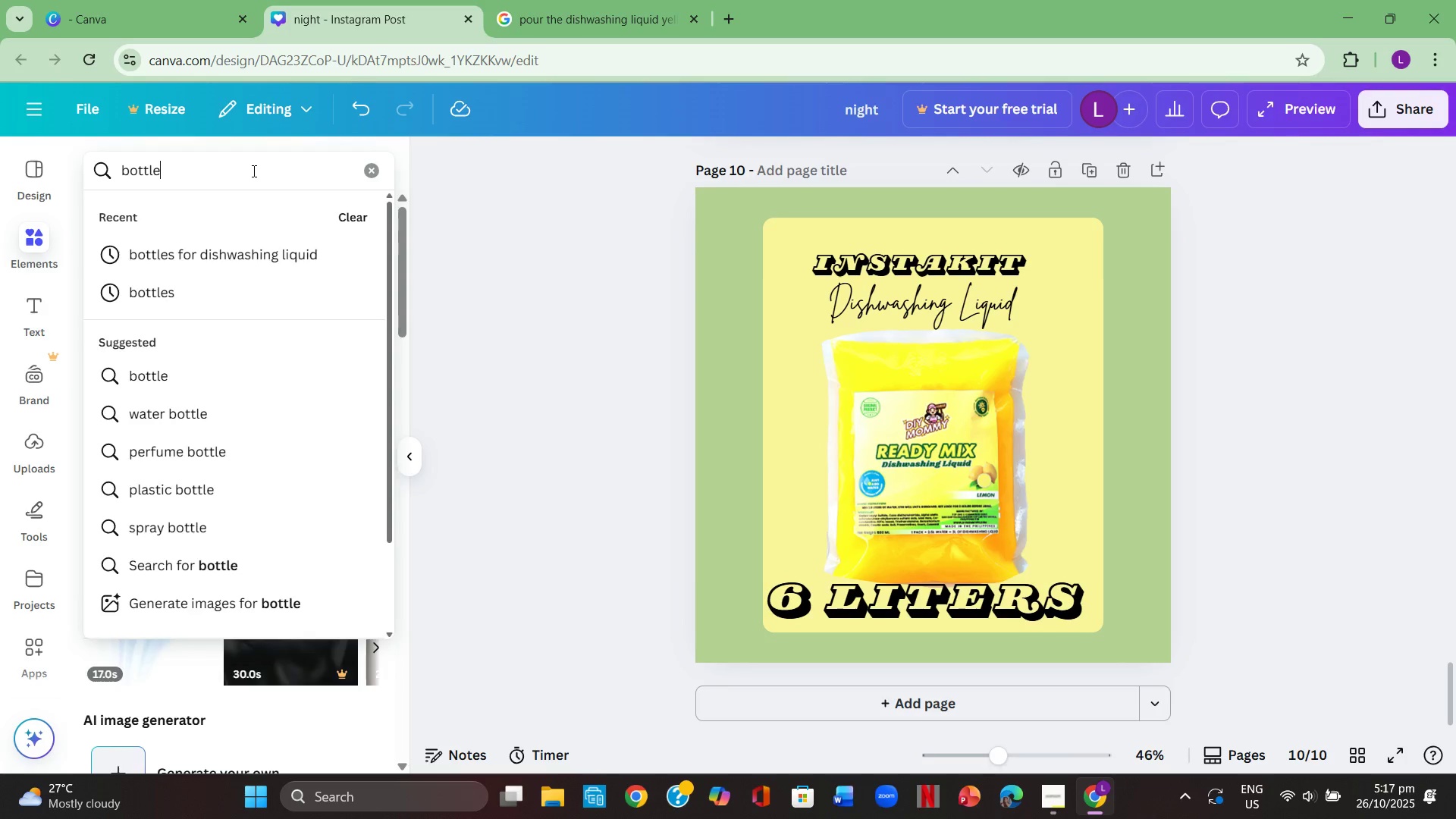 
key(Enter)
 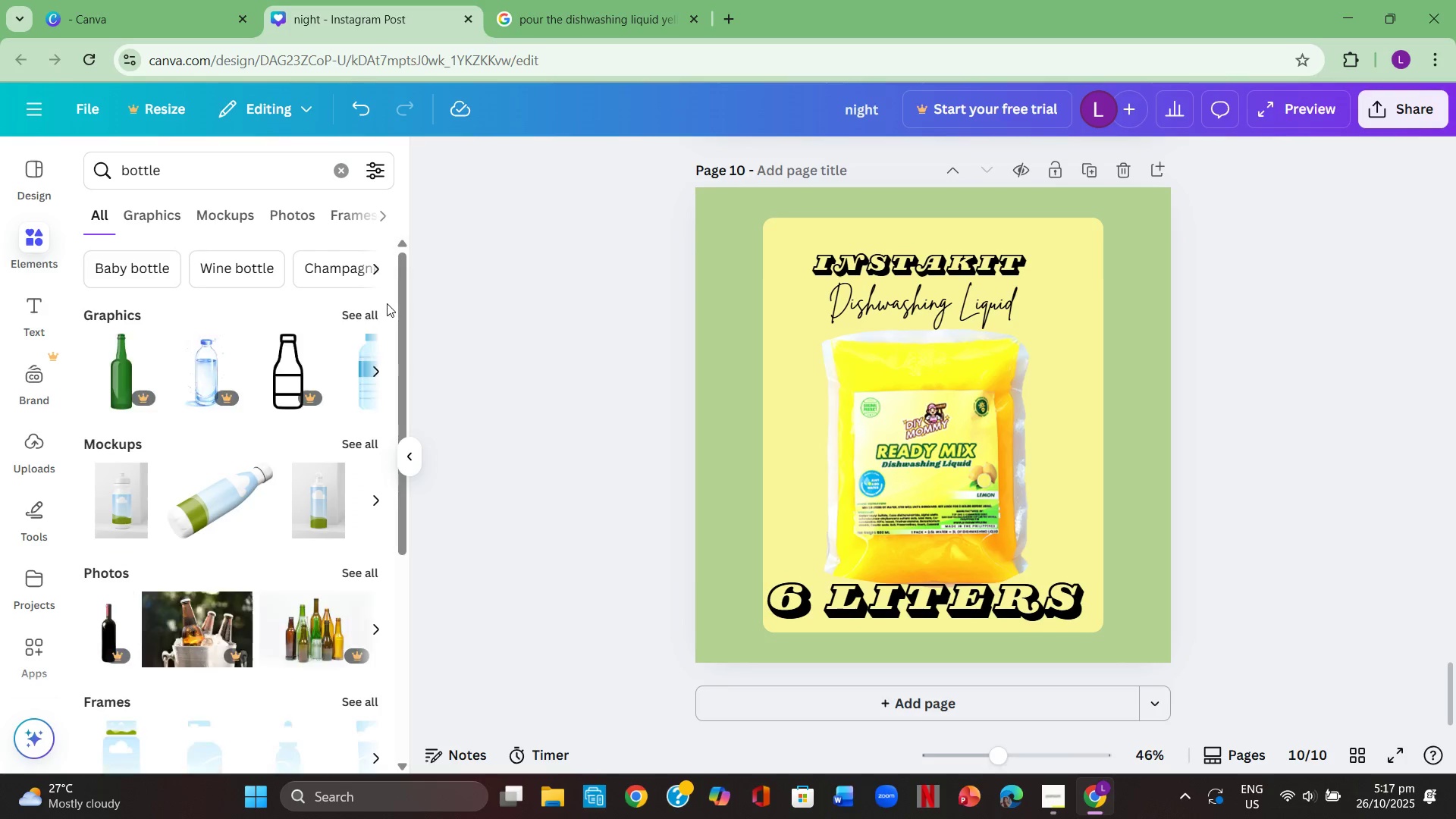 
left_click([378, 307])
 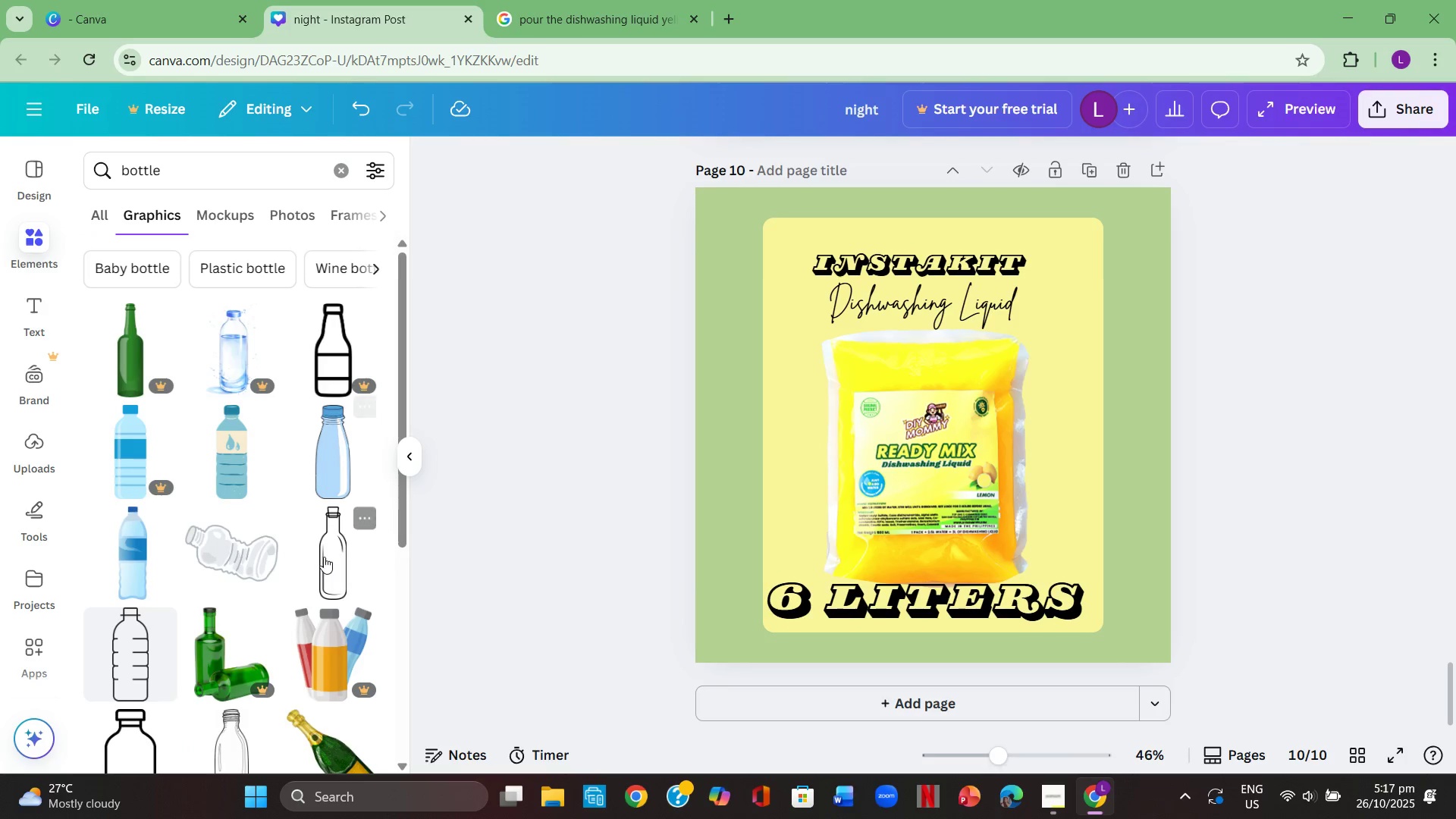 
scroll: coordinate [278, 516], scroll_direction: down, amount: 2.0
 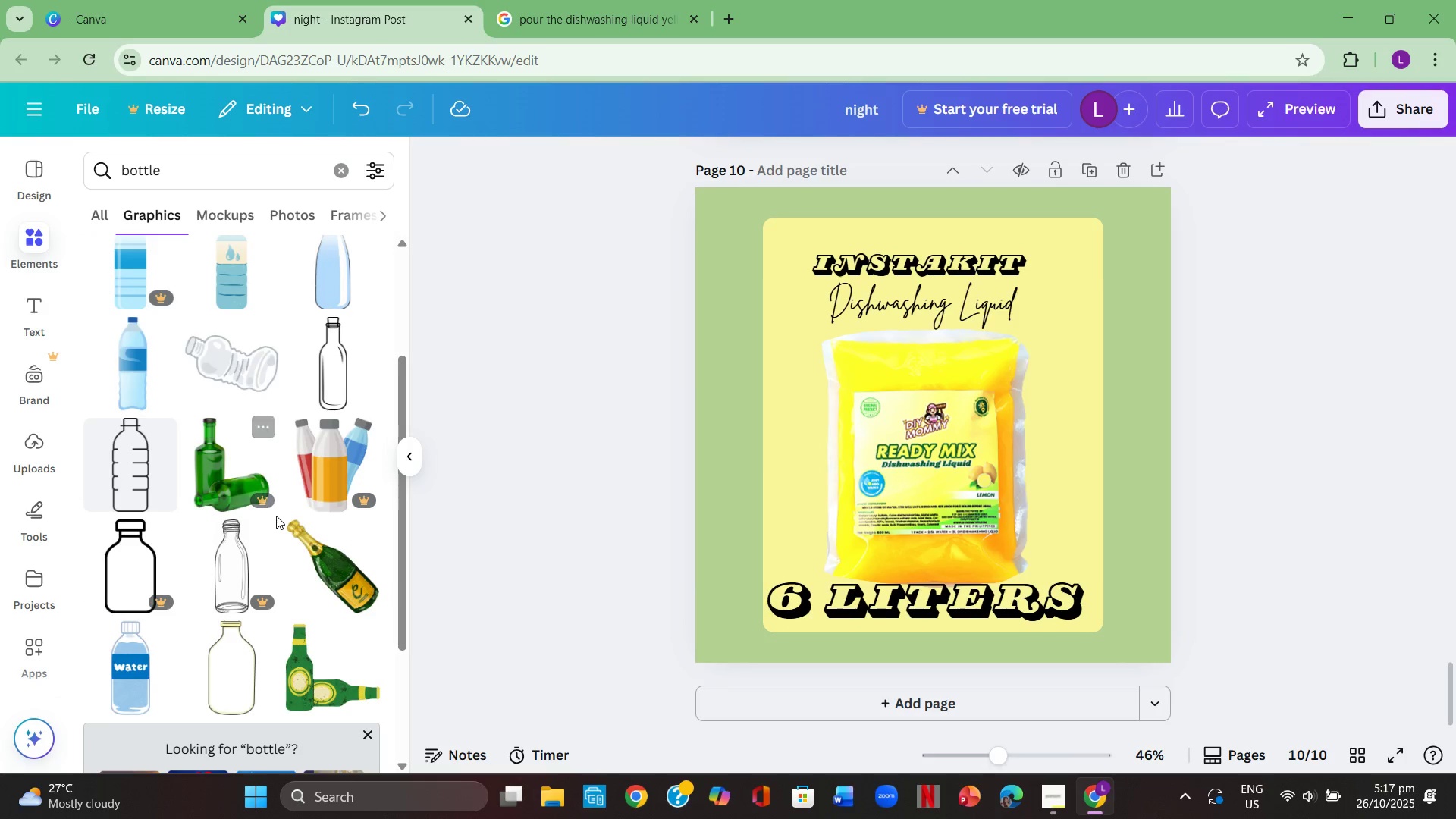 
scroll: coordinate [276, 516], scroll_direction: up, amount: 1.0
 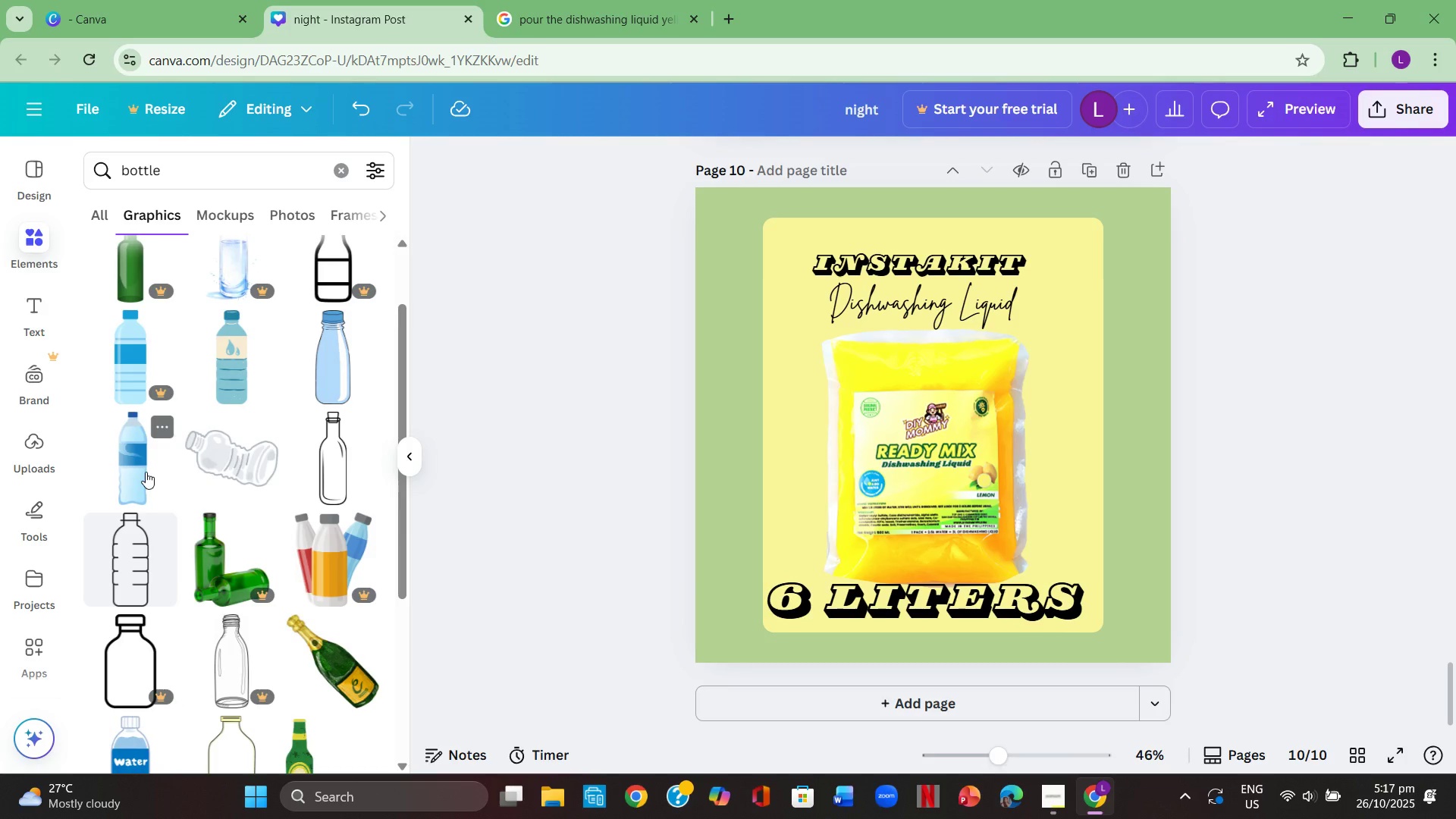 
scroll: coordinate [184, 485], scroll_direction: down, amount: 3.0
 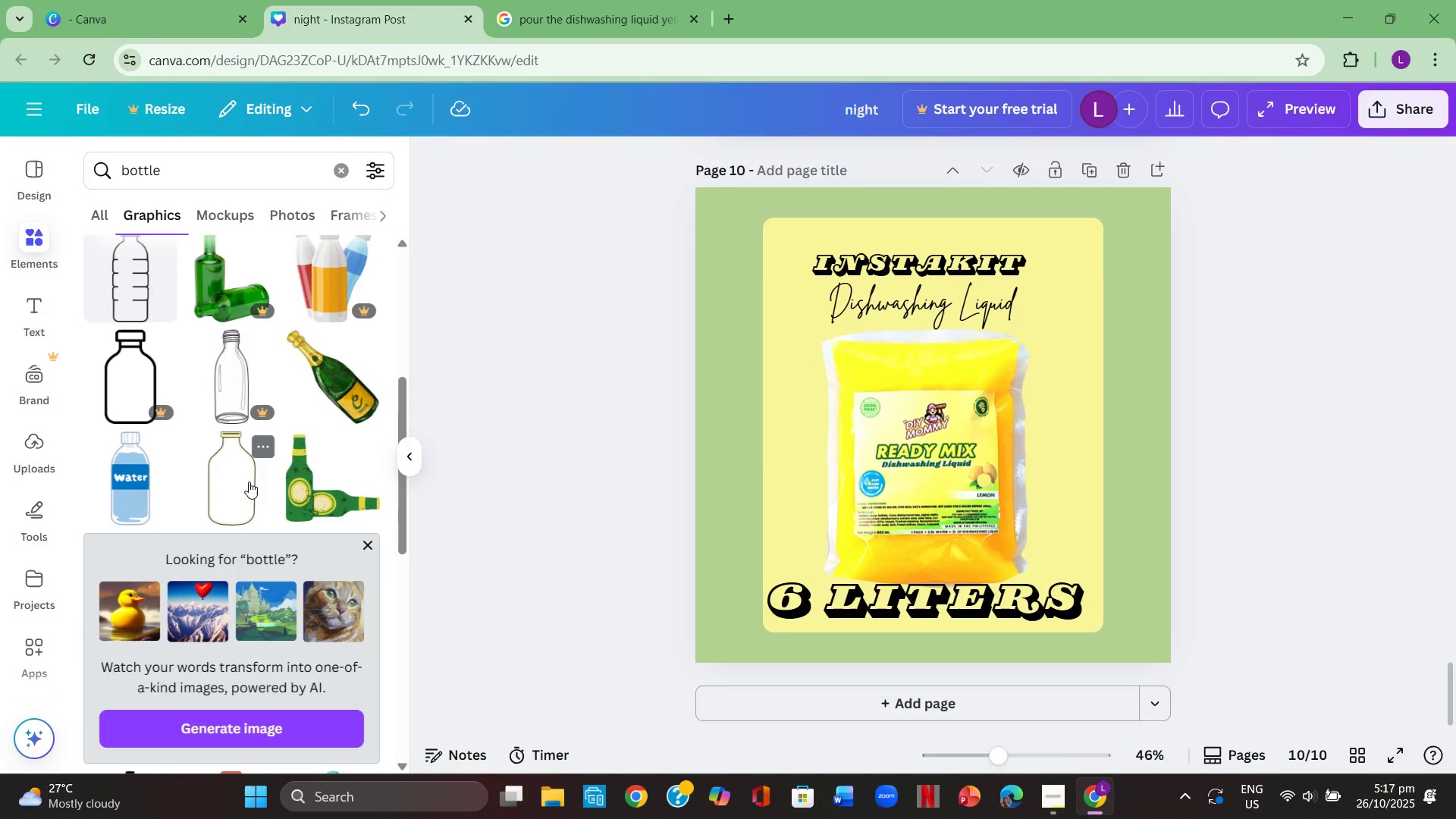 
left_click([239, 482])
 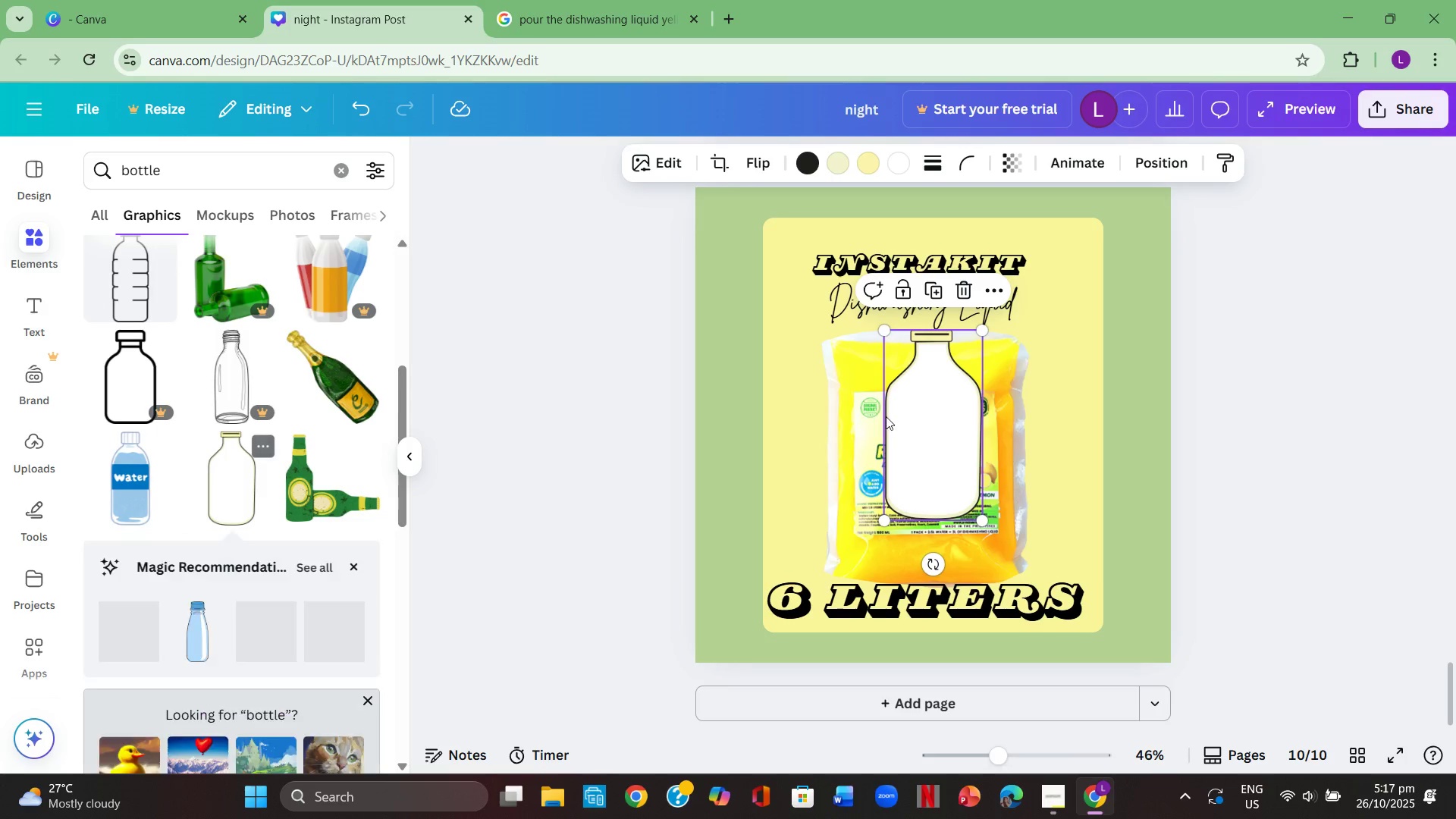 
left_click_drag(start_coordinate=[916, 429], to_coordinate=[1122, 573])
 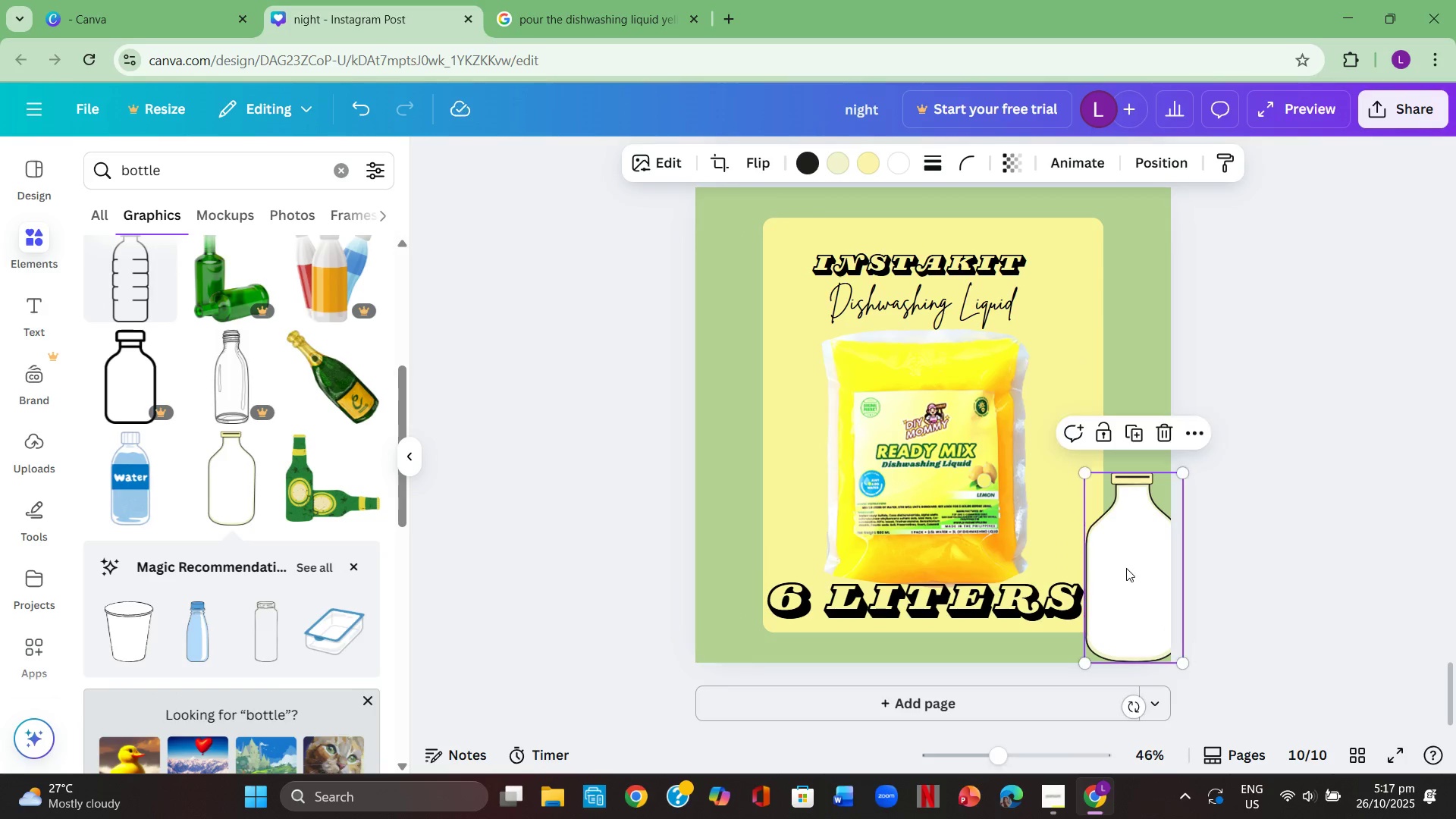 
left_click([1126, 568])
 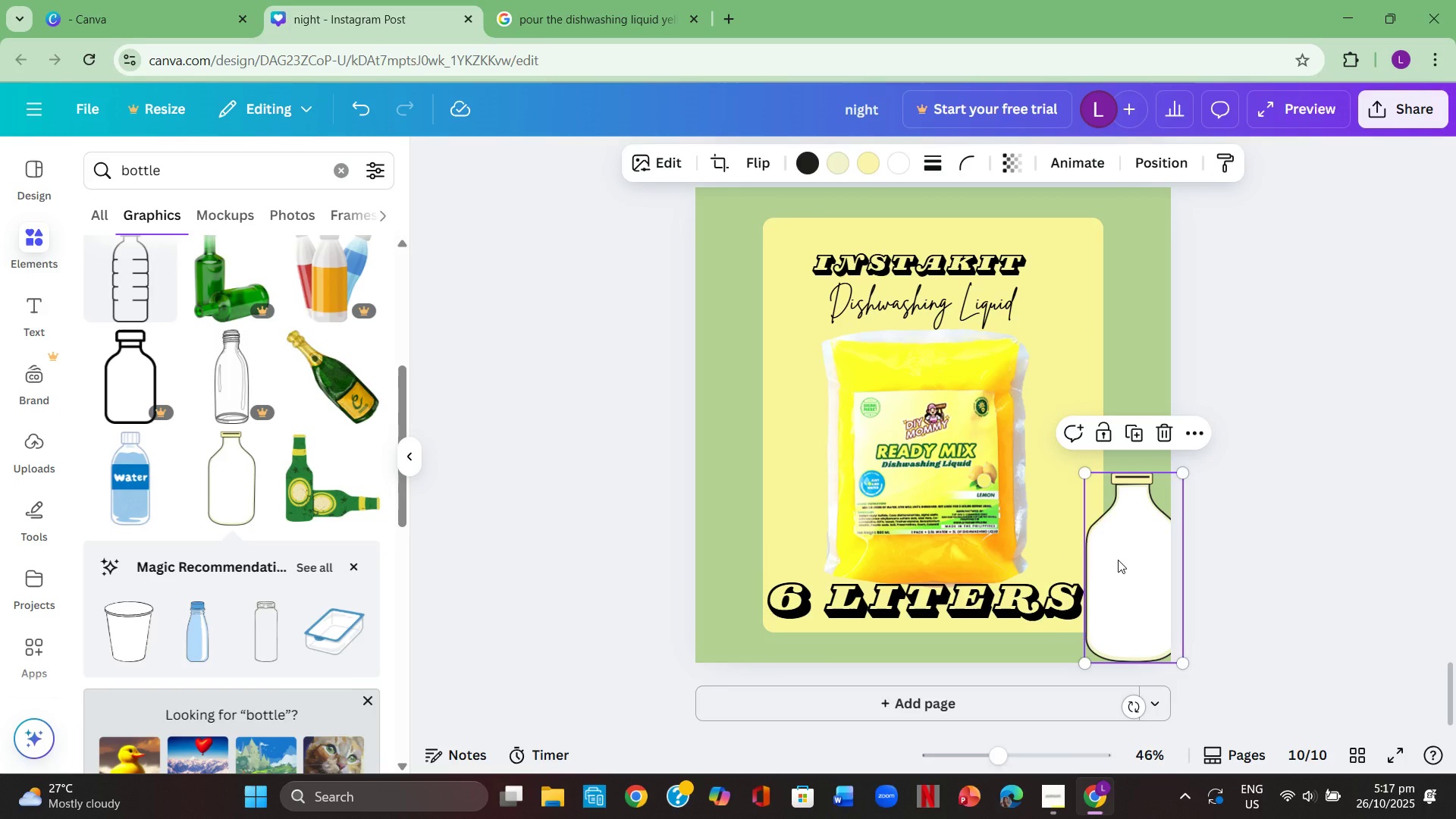 
key(Backspace)
 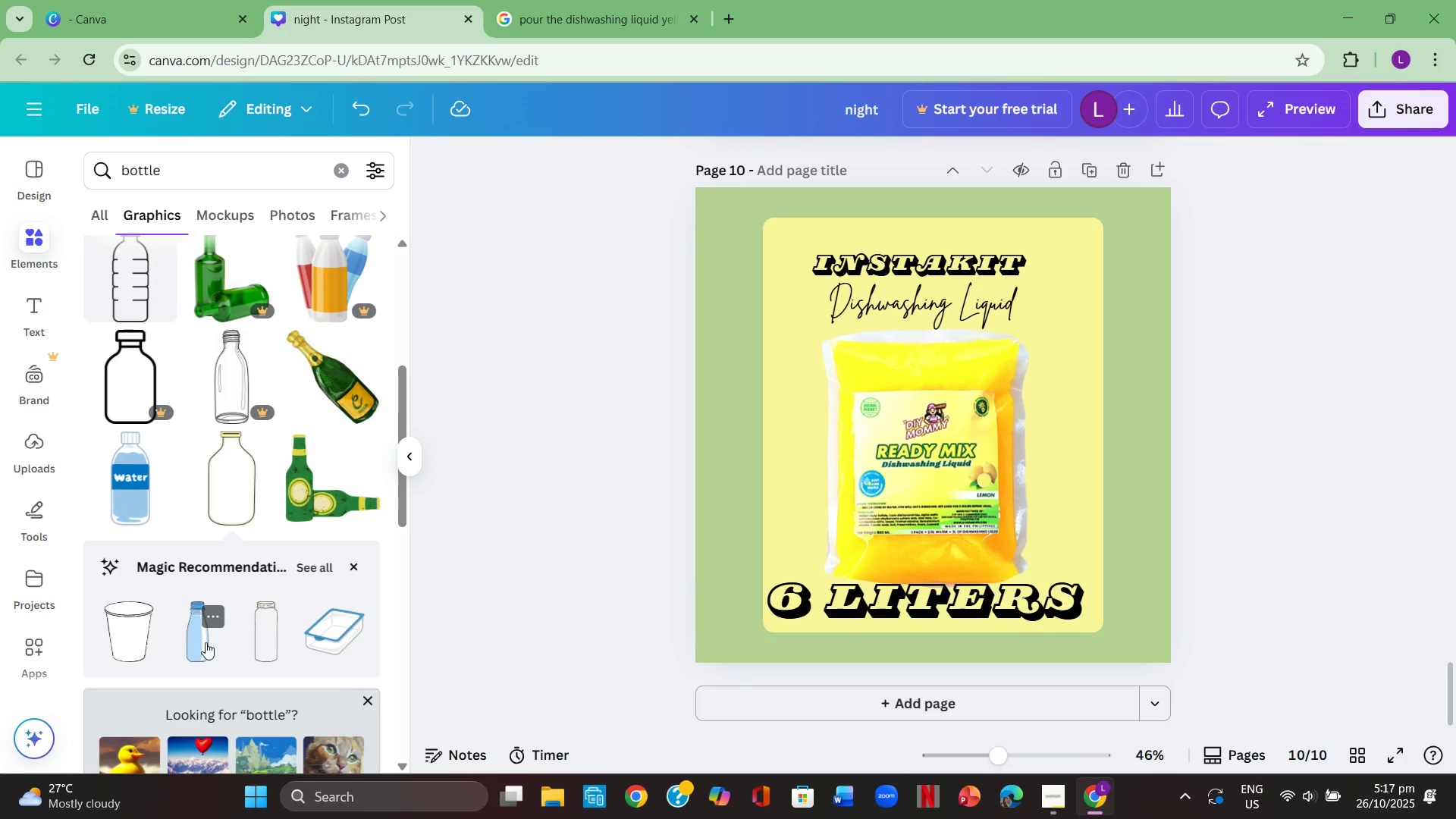 
scroll: coordinate [244, 568], scroll_direction: up, amount: 2.0
 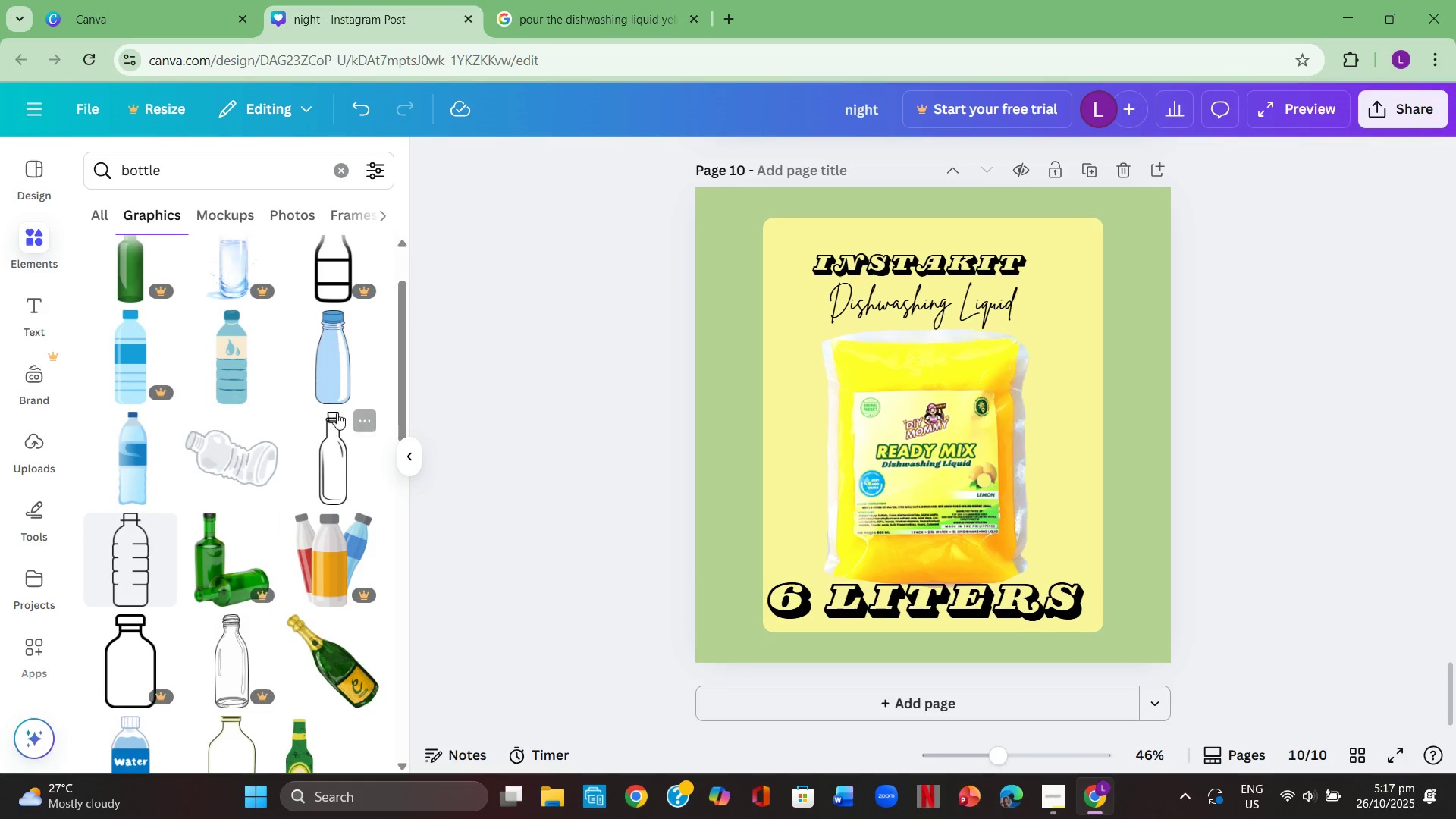 
left_click([338, 378])
 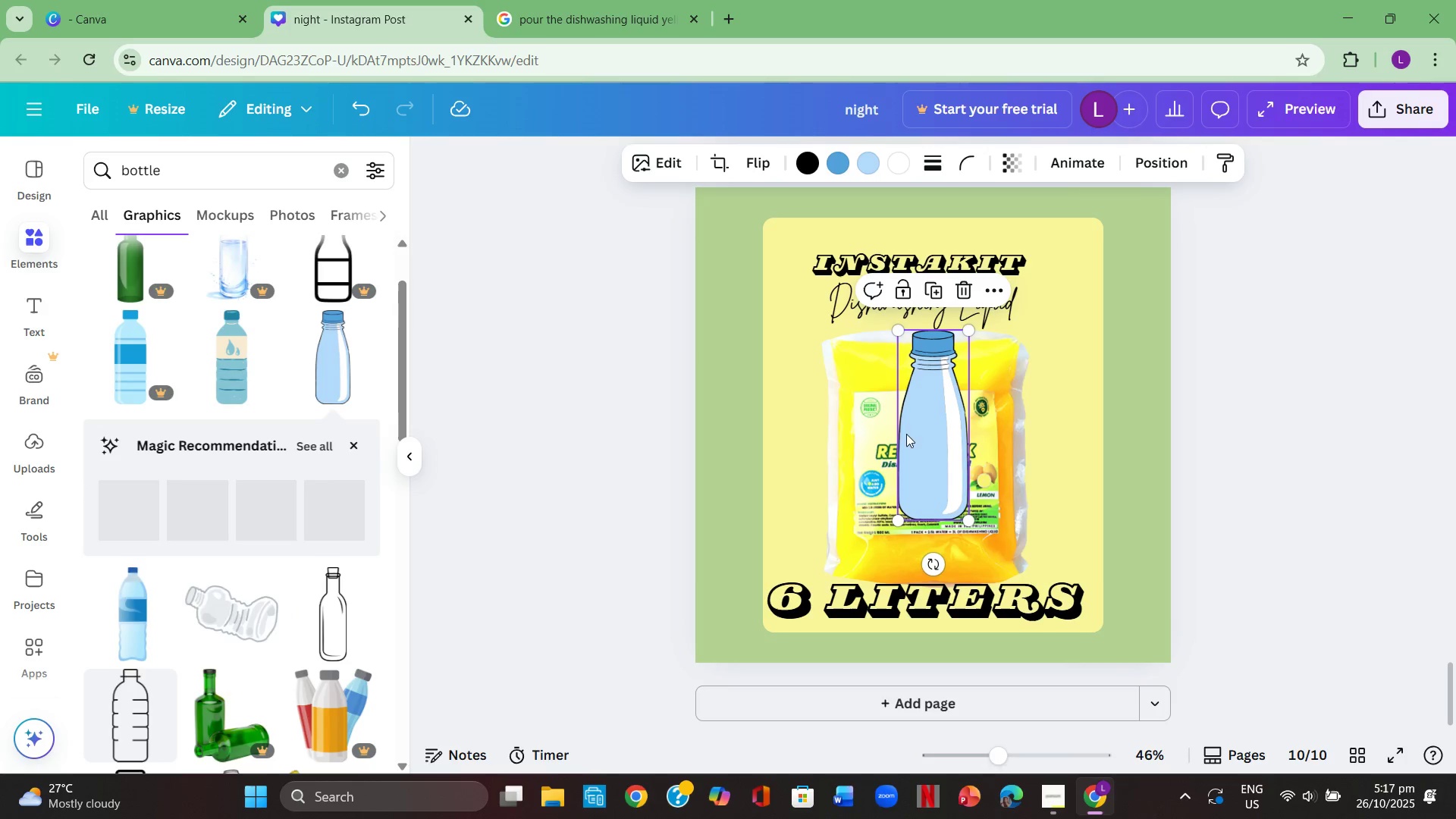 
left_click_drag(start_coordinate=[925, 429], to_coordinate=[1047, 496])
 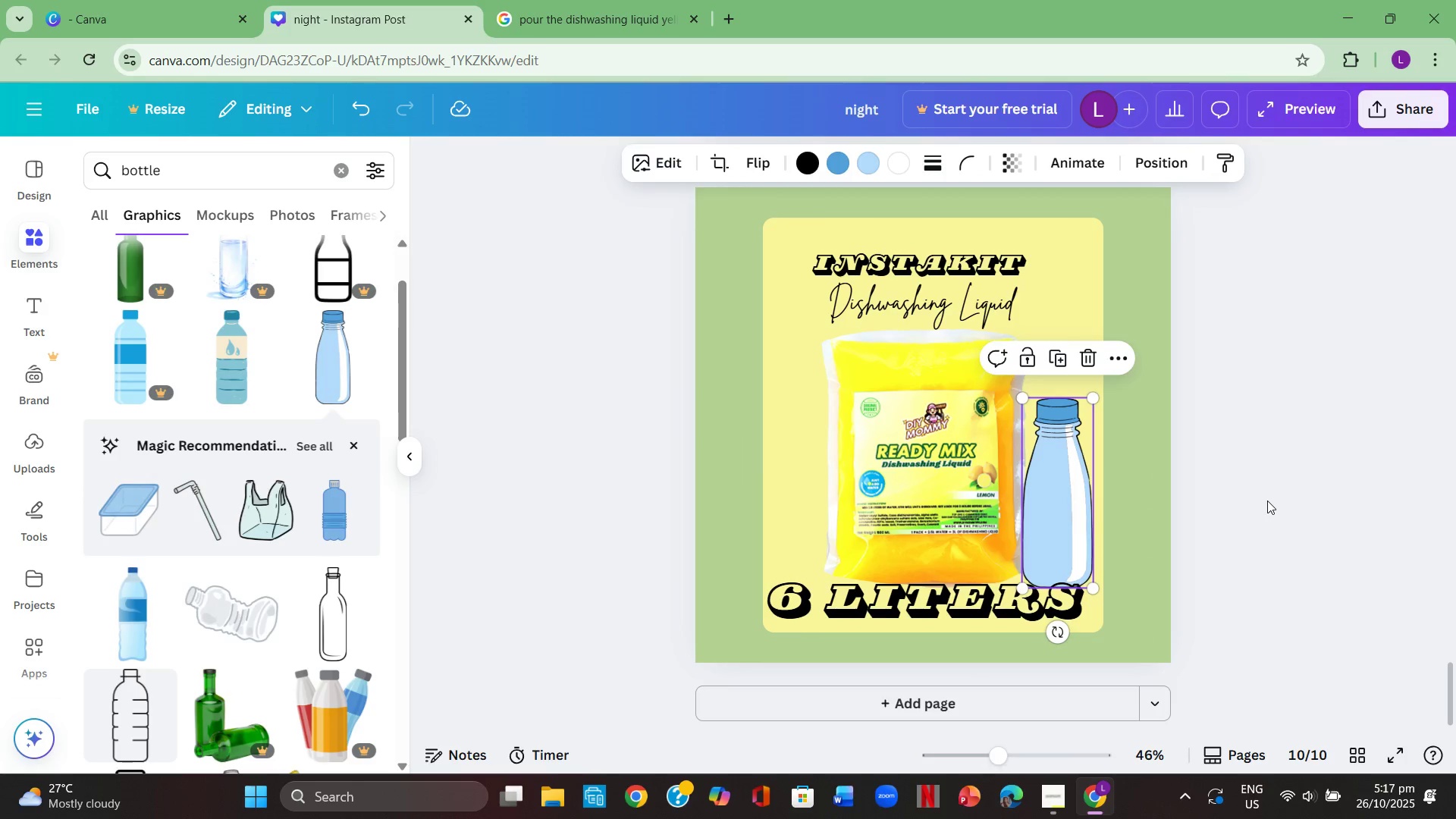 
left_click([1267, 500])
 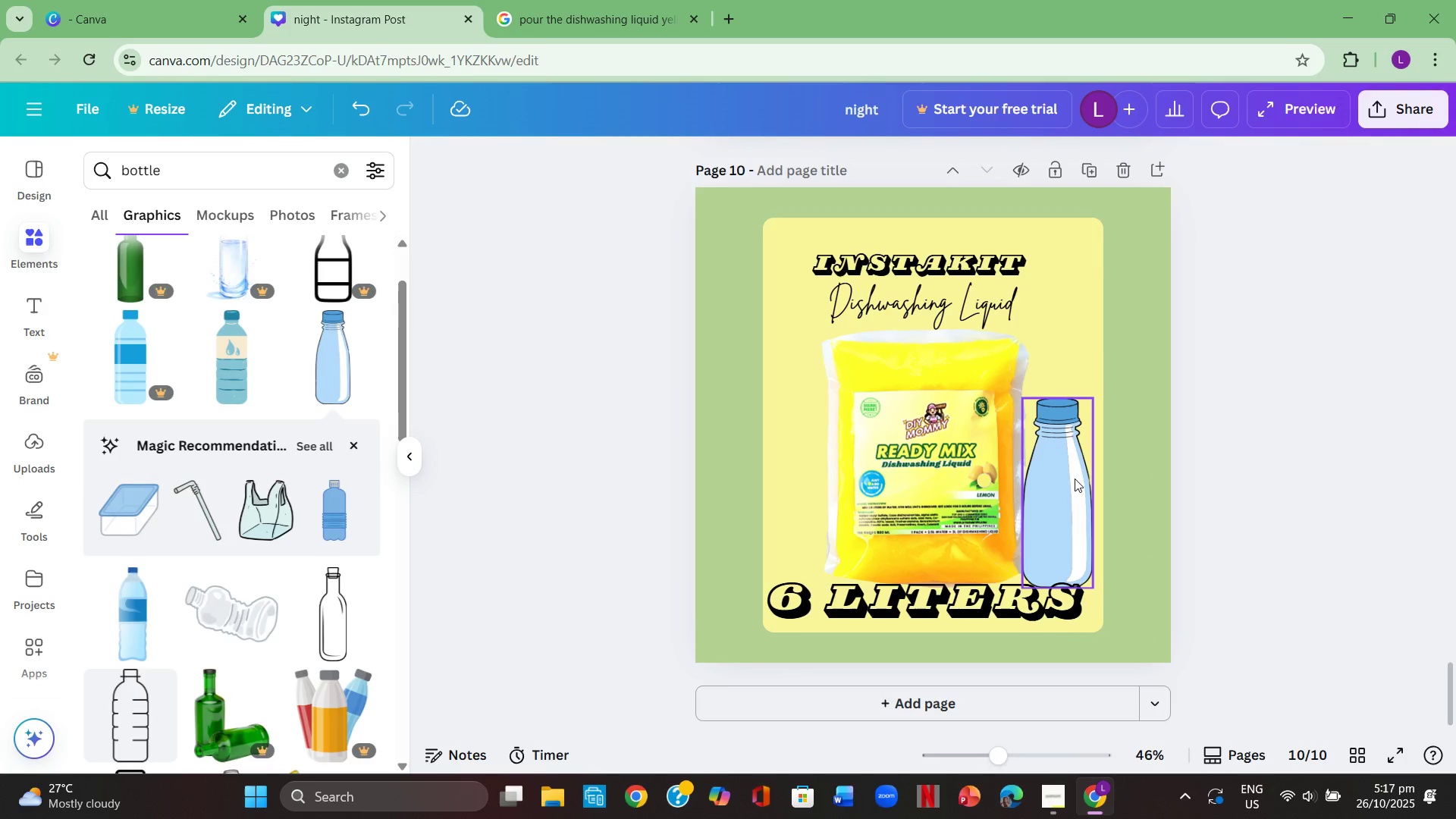 
left_click([1074, 479])
 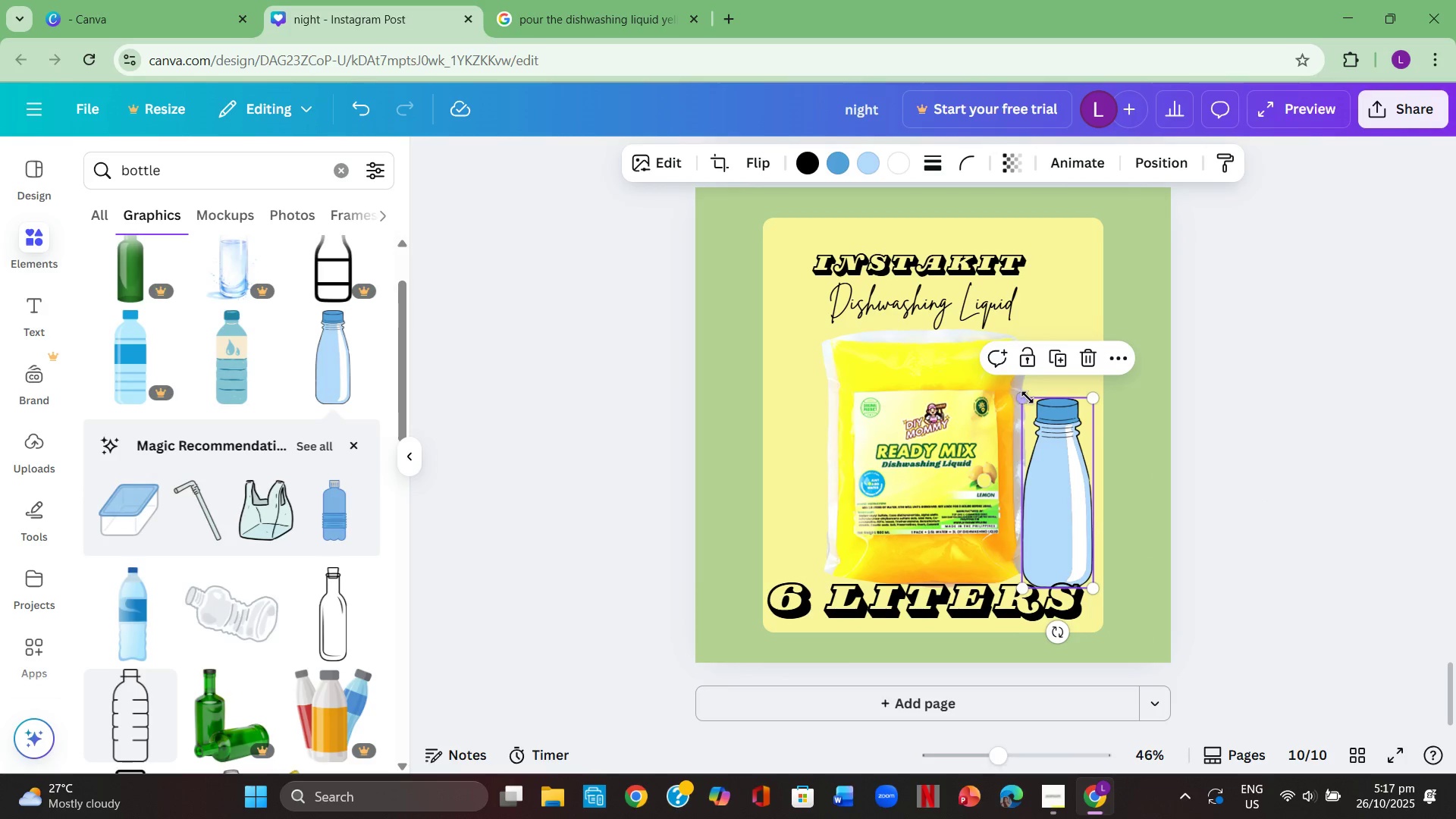 
left_click_drag(start_coordinate=[1026, 397], to_coordinate=[1039, 324])
 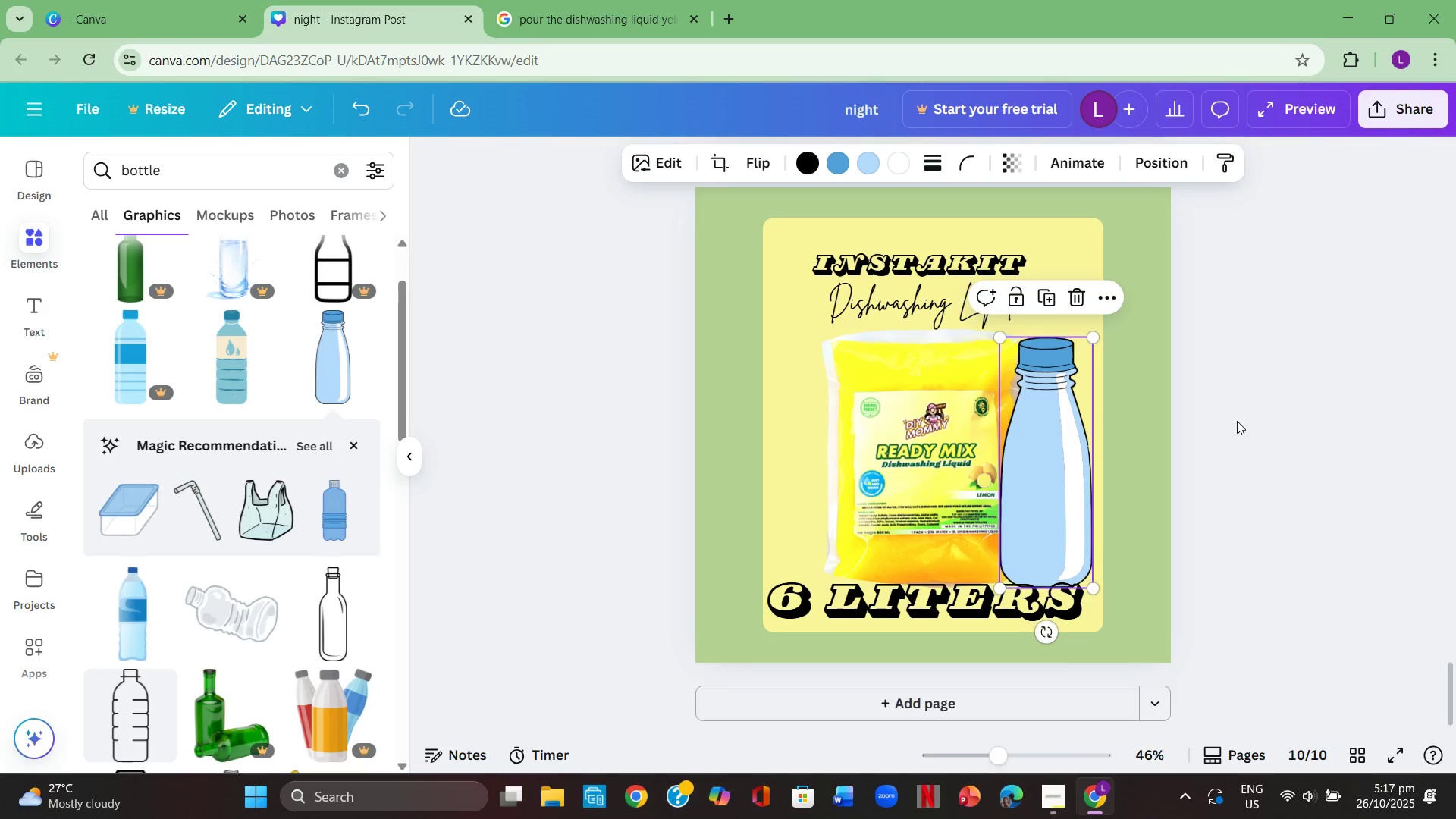 
left_click([1237, 421])
 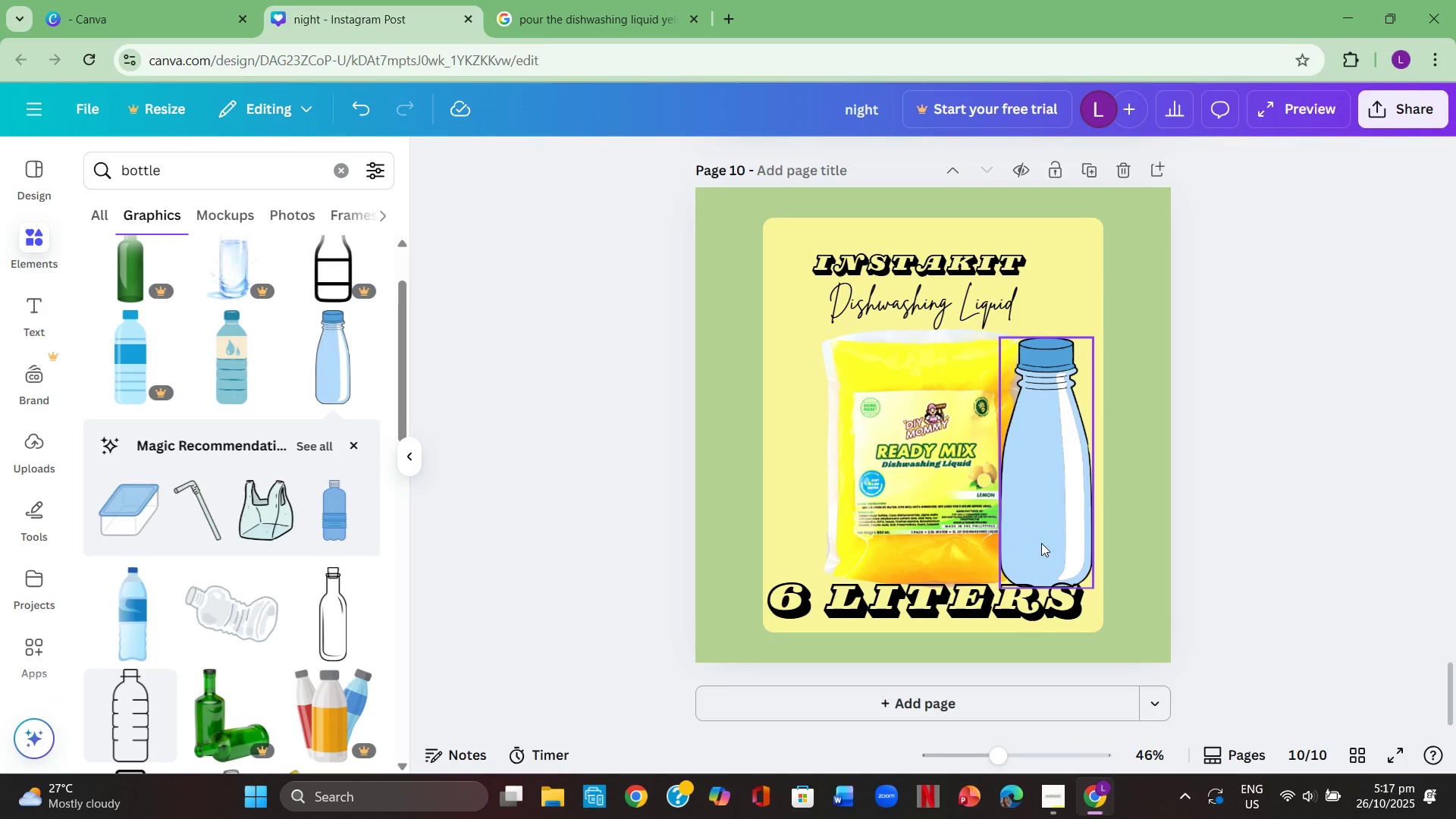 
left_click_drag(start_coordinate=[1050, 532], to_coordinate=[1059, 536])
 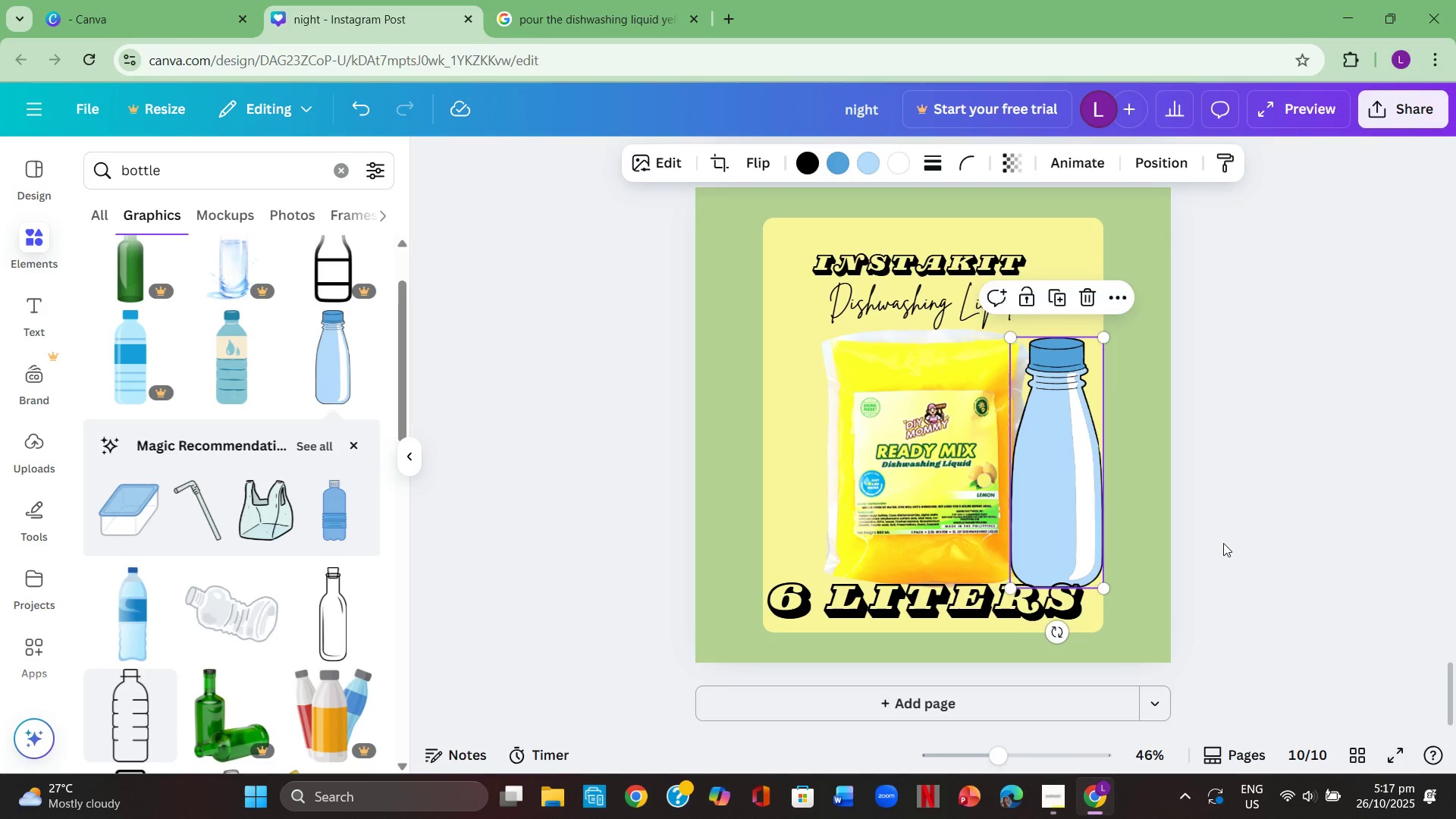 
left_click([1223, 543])
 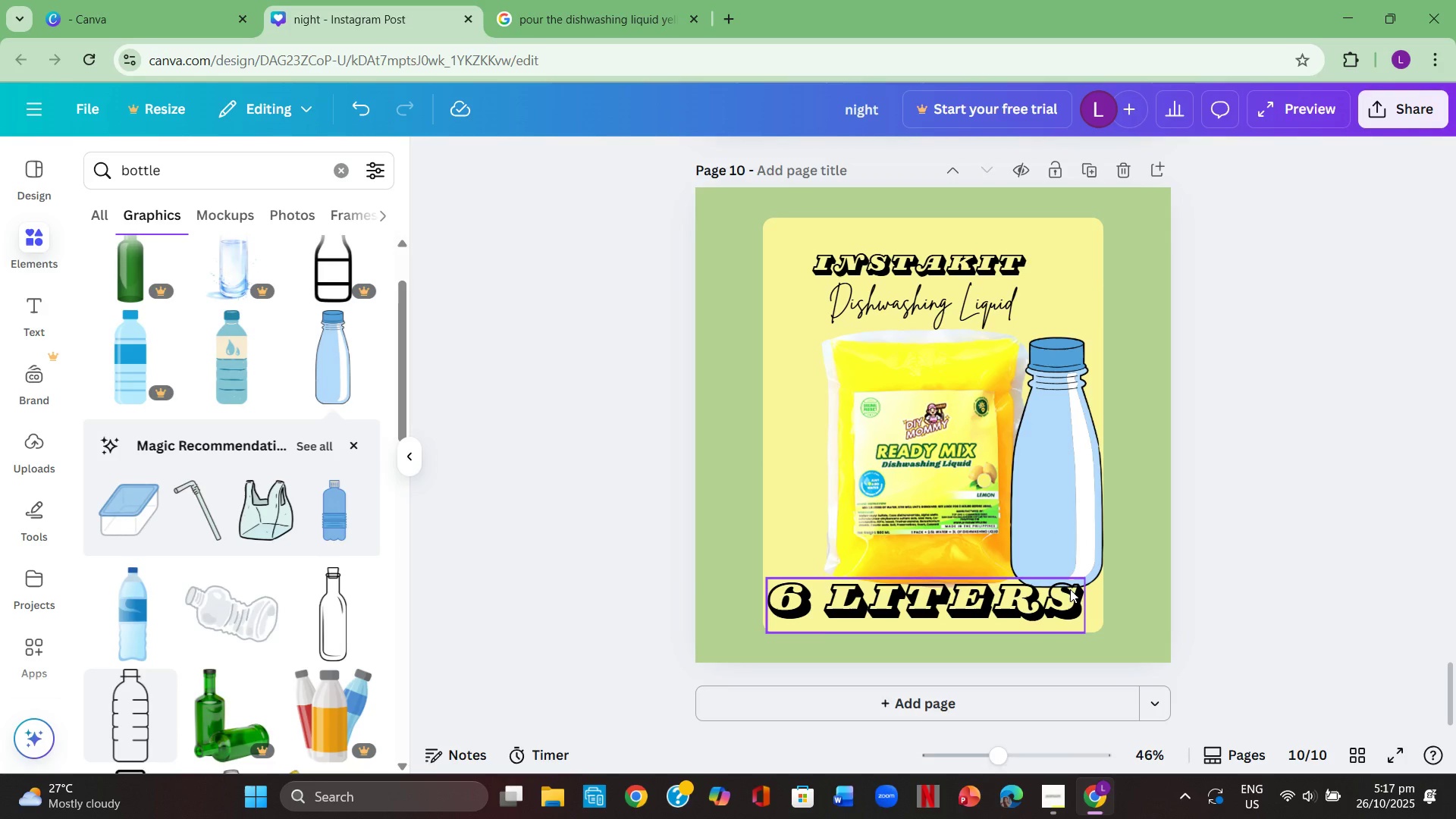 
wait(7.53)
 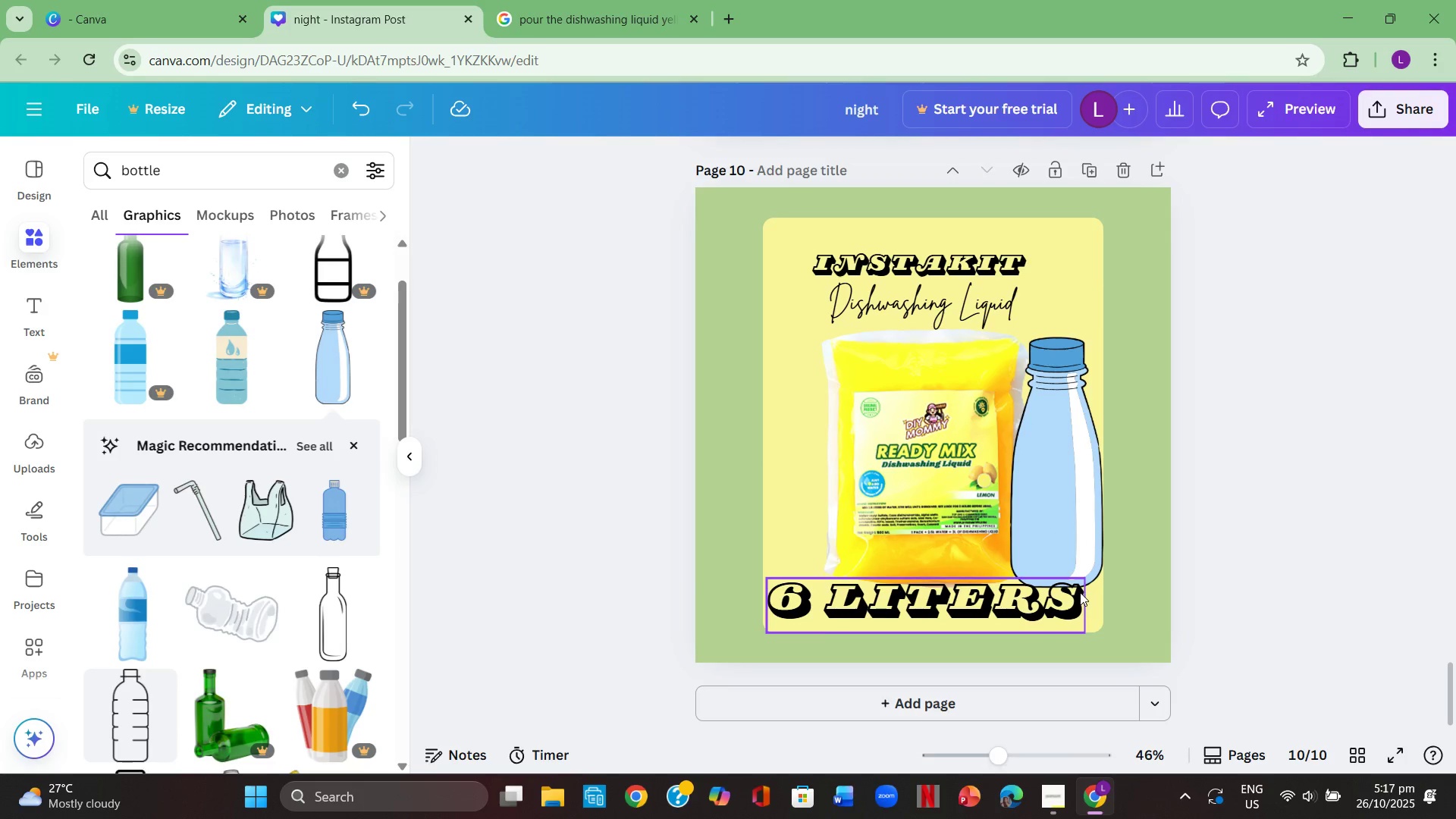 
left_click([592, 508])
 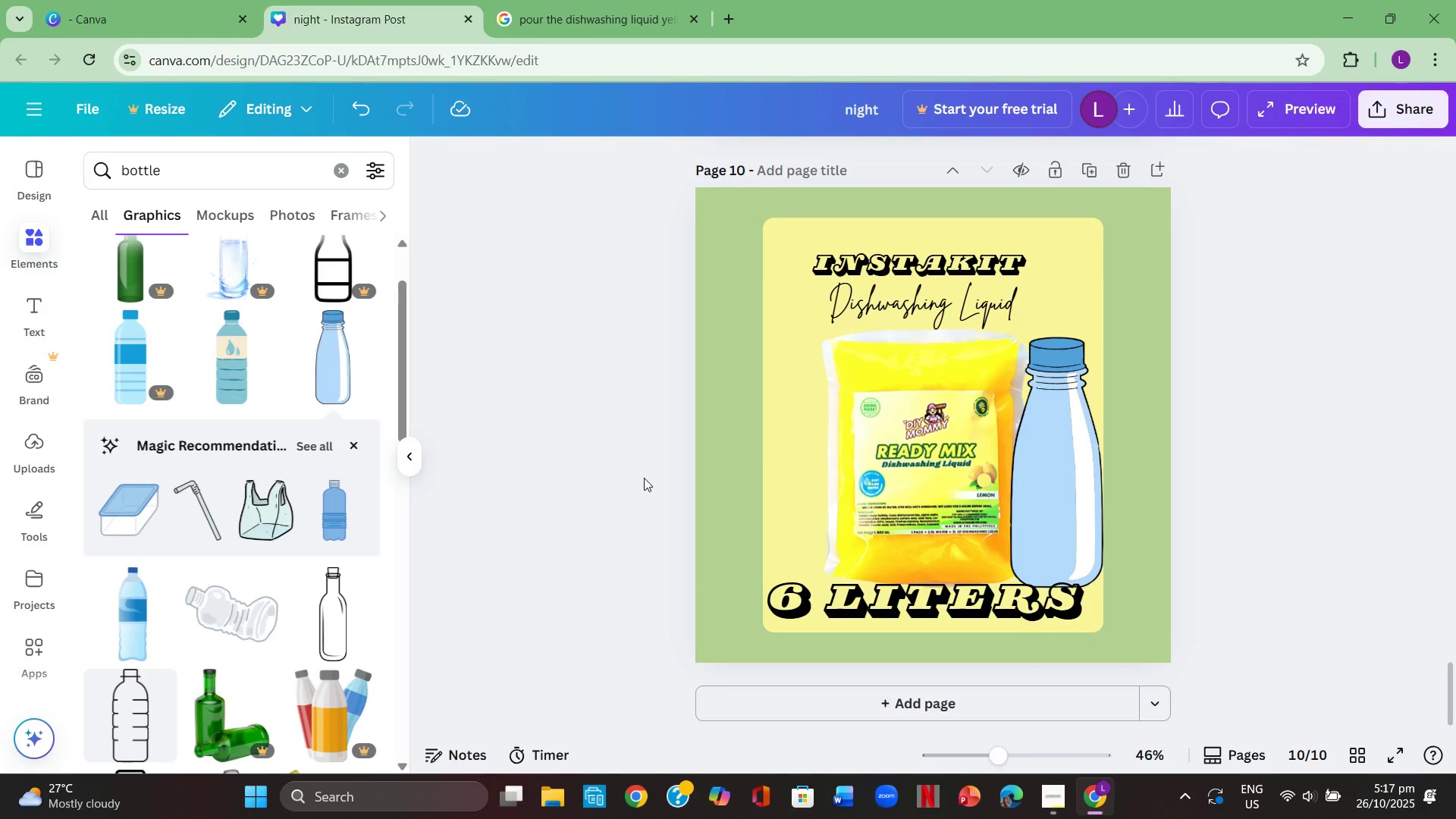 
wait(6.7)
 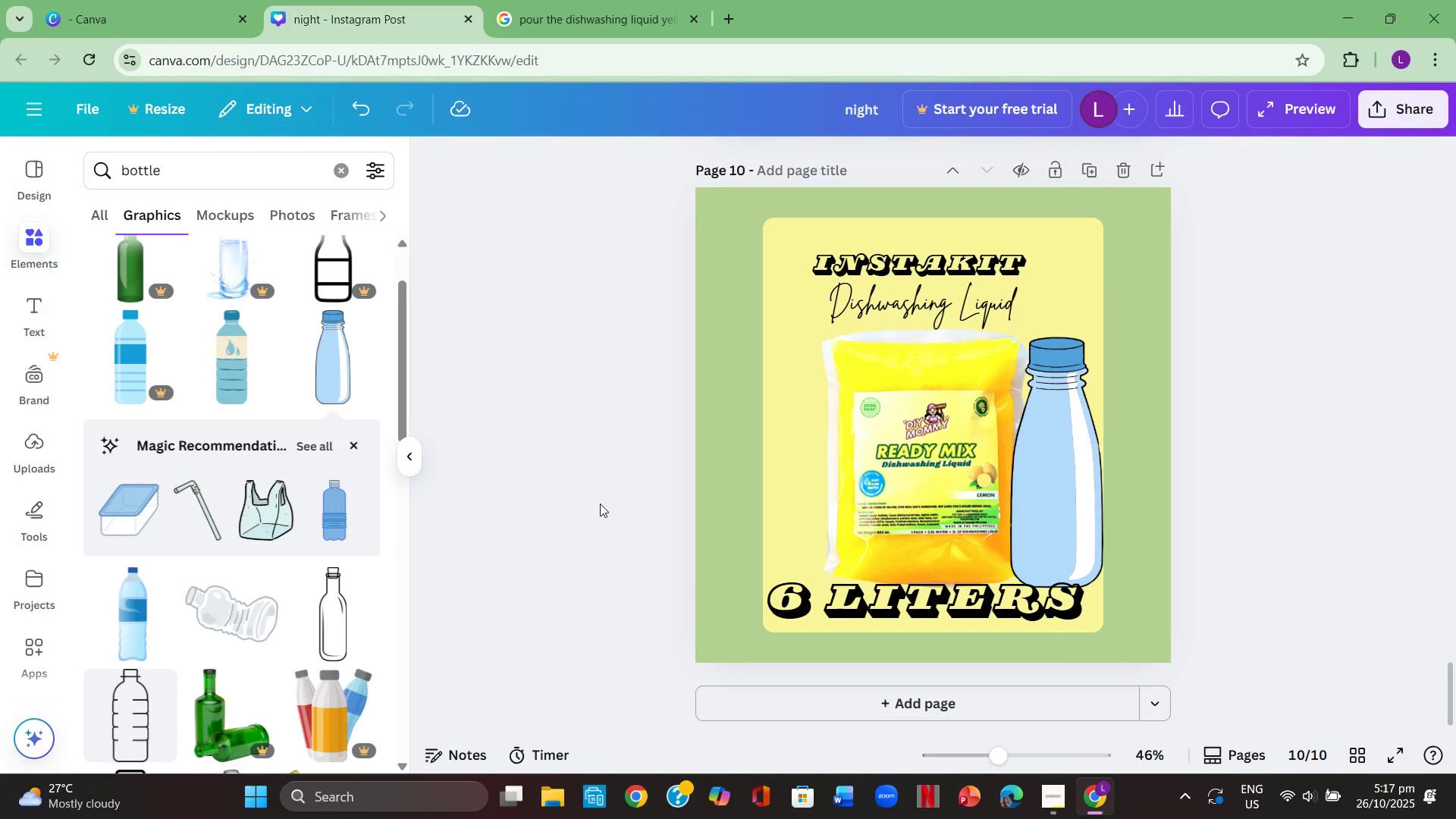 
left_click([222, 169])
 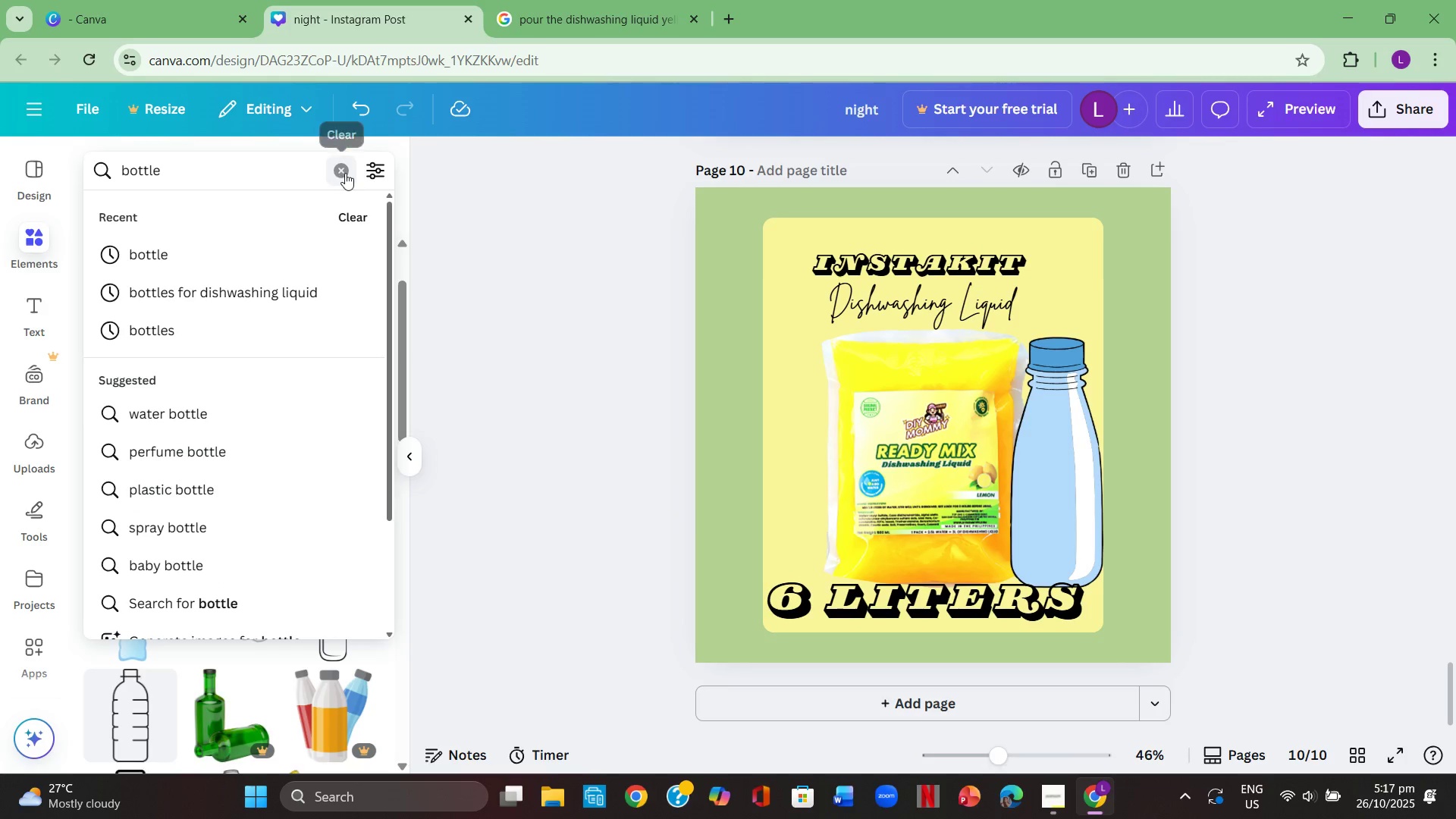 
left_click([345, 173])
 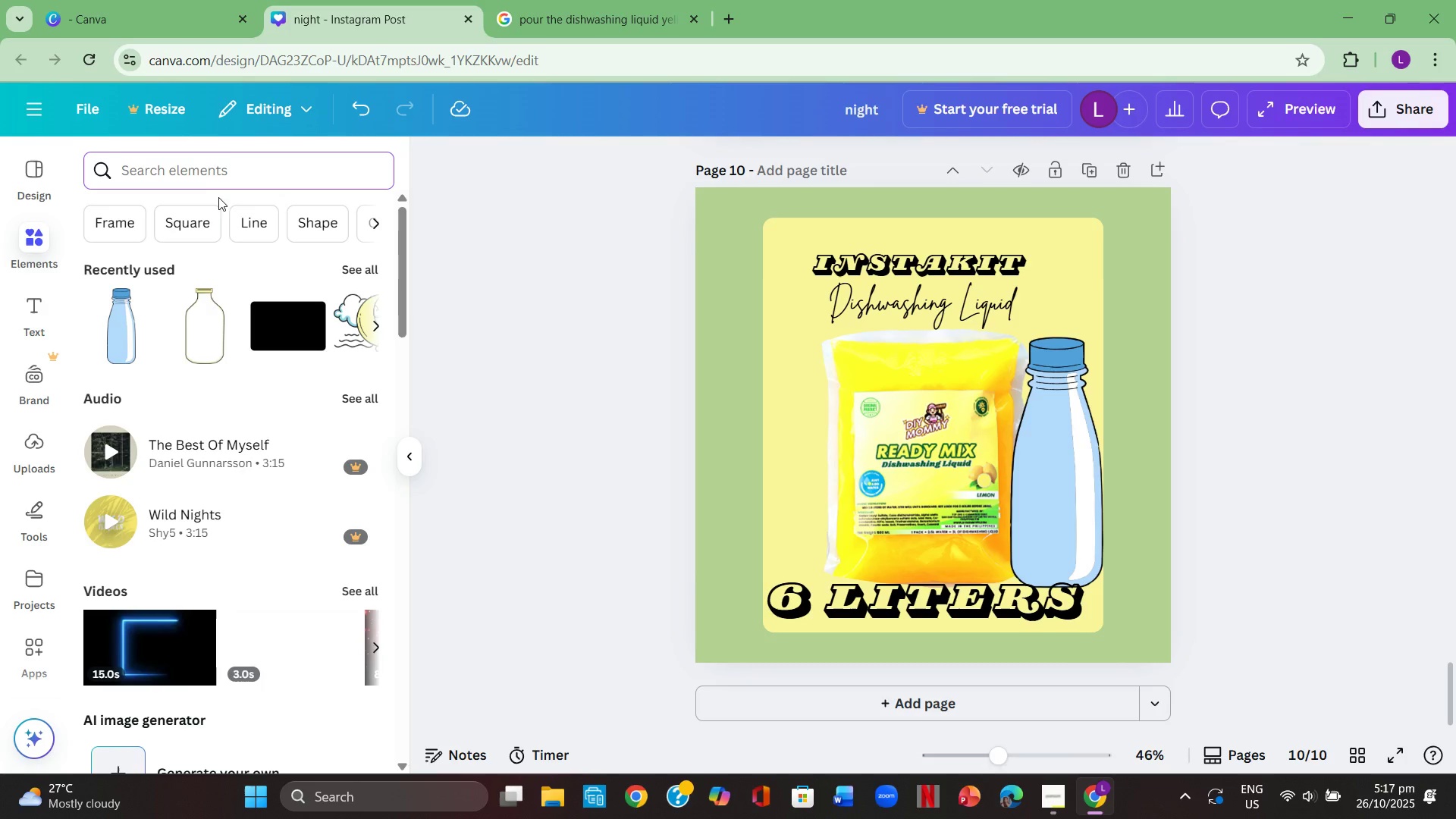 
type(lemon)
 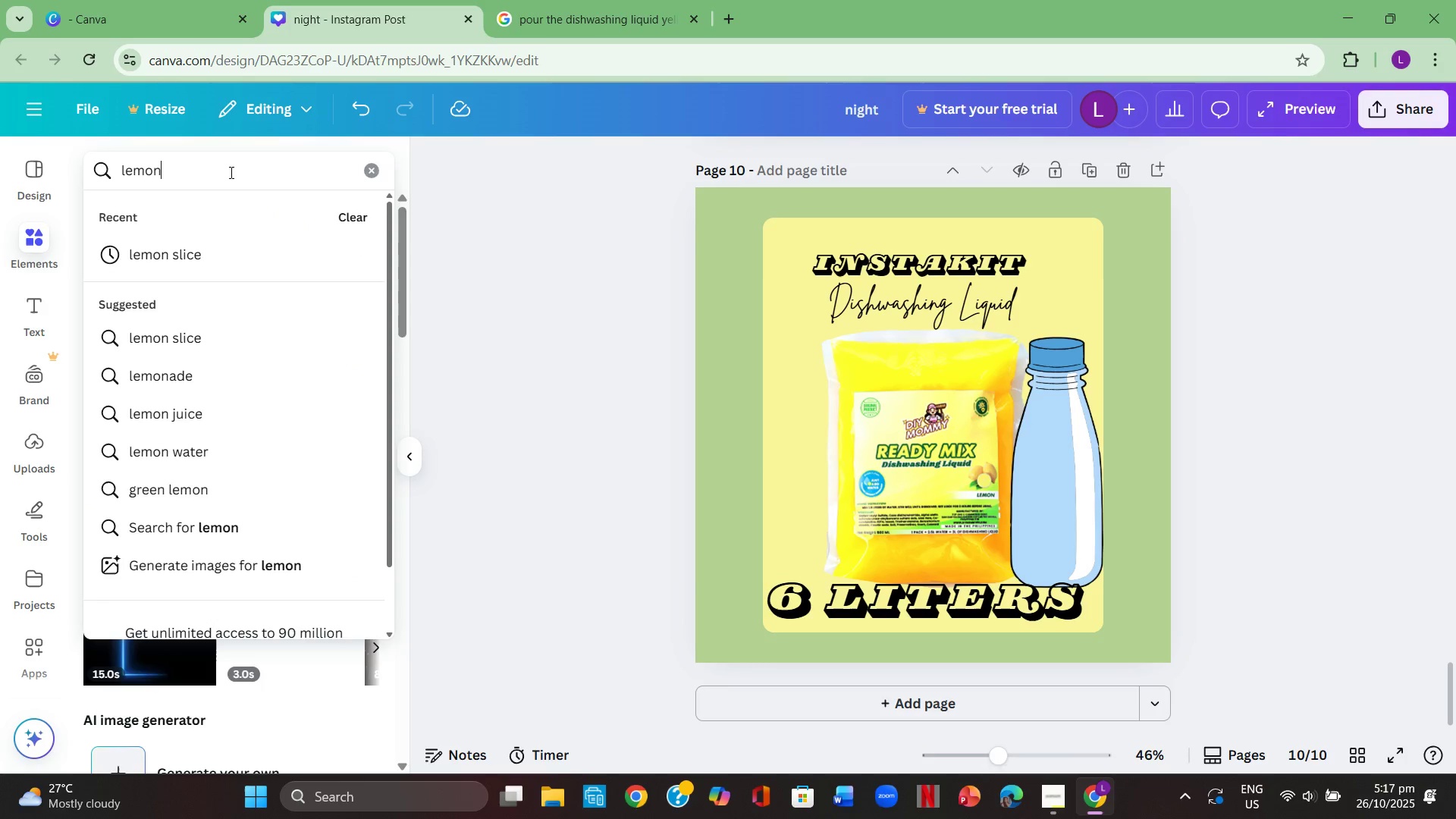 
key(Enter)
 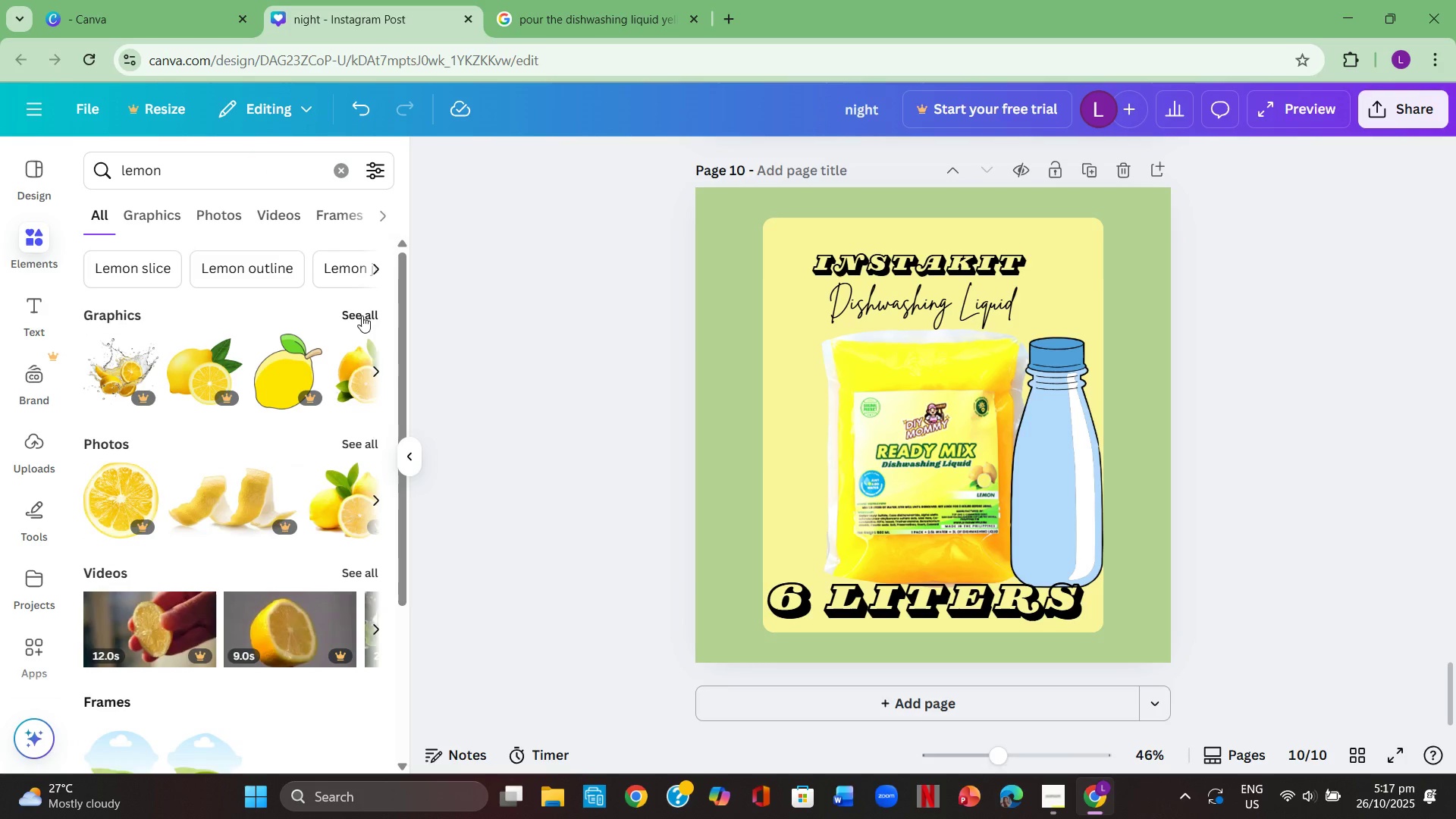 
left_click([355, 314])
 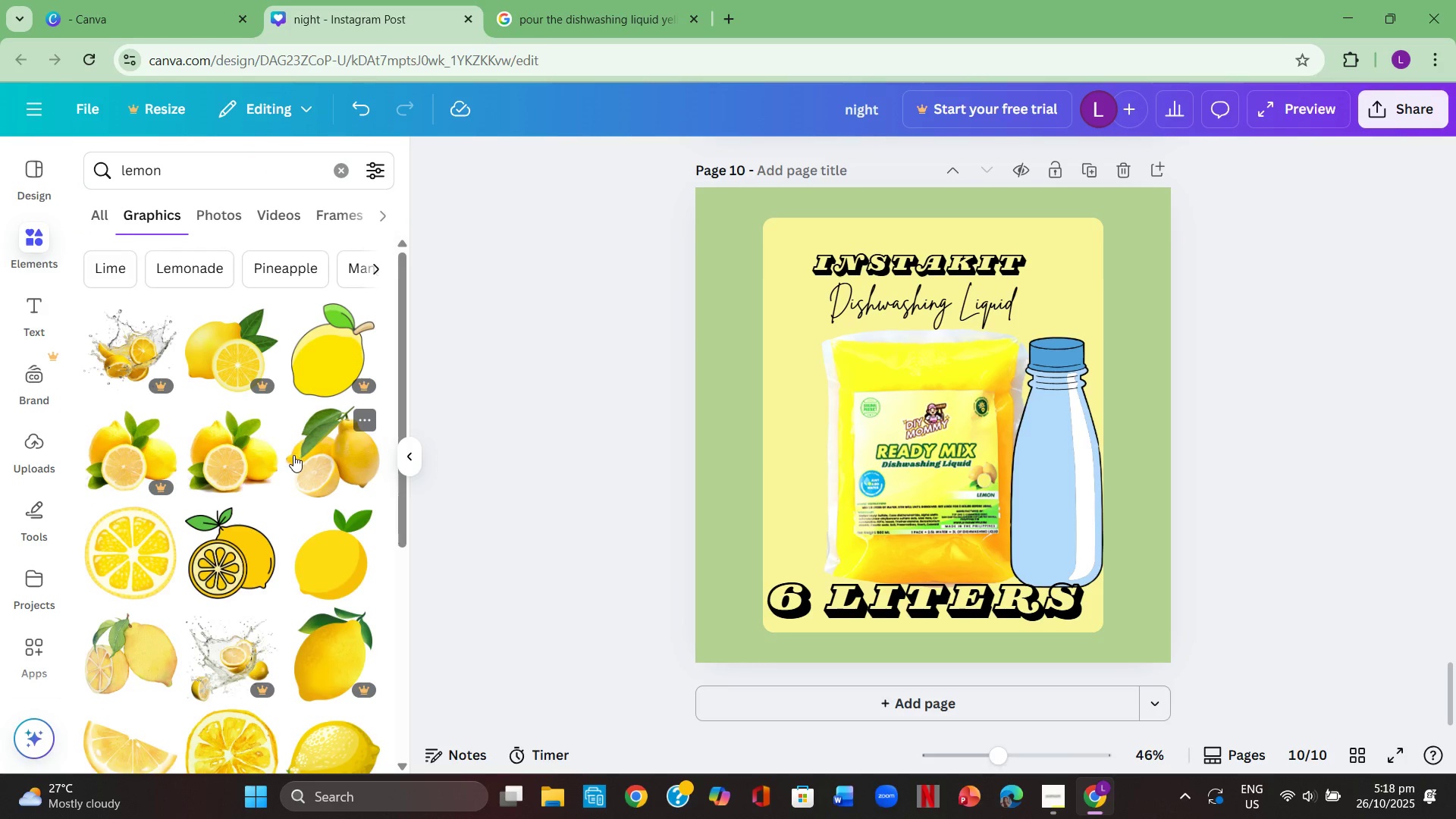 
scroll: coordinate [296, 457], scroll_direction: down, amount: 1.0
 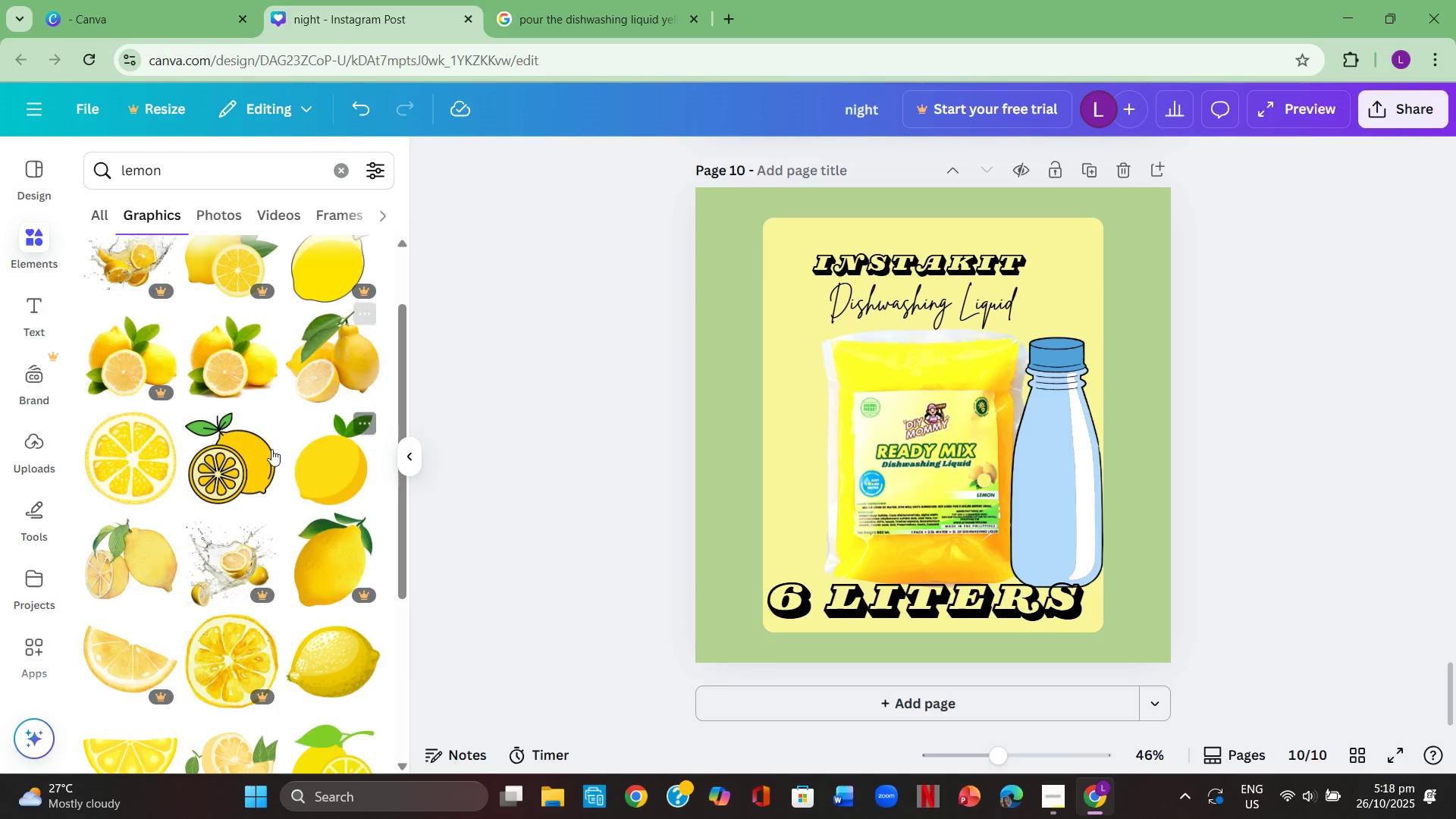 
mouse_move([183, 437])
 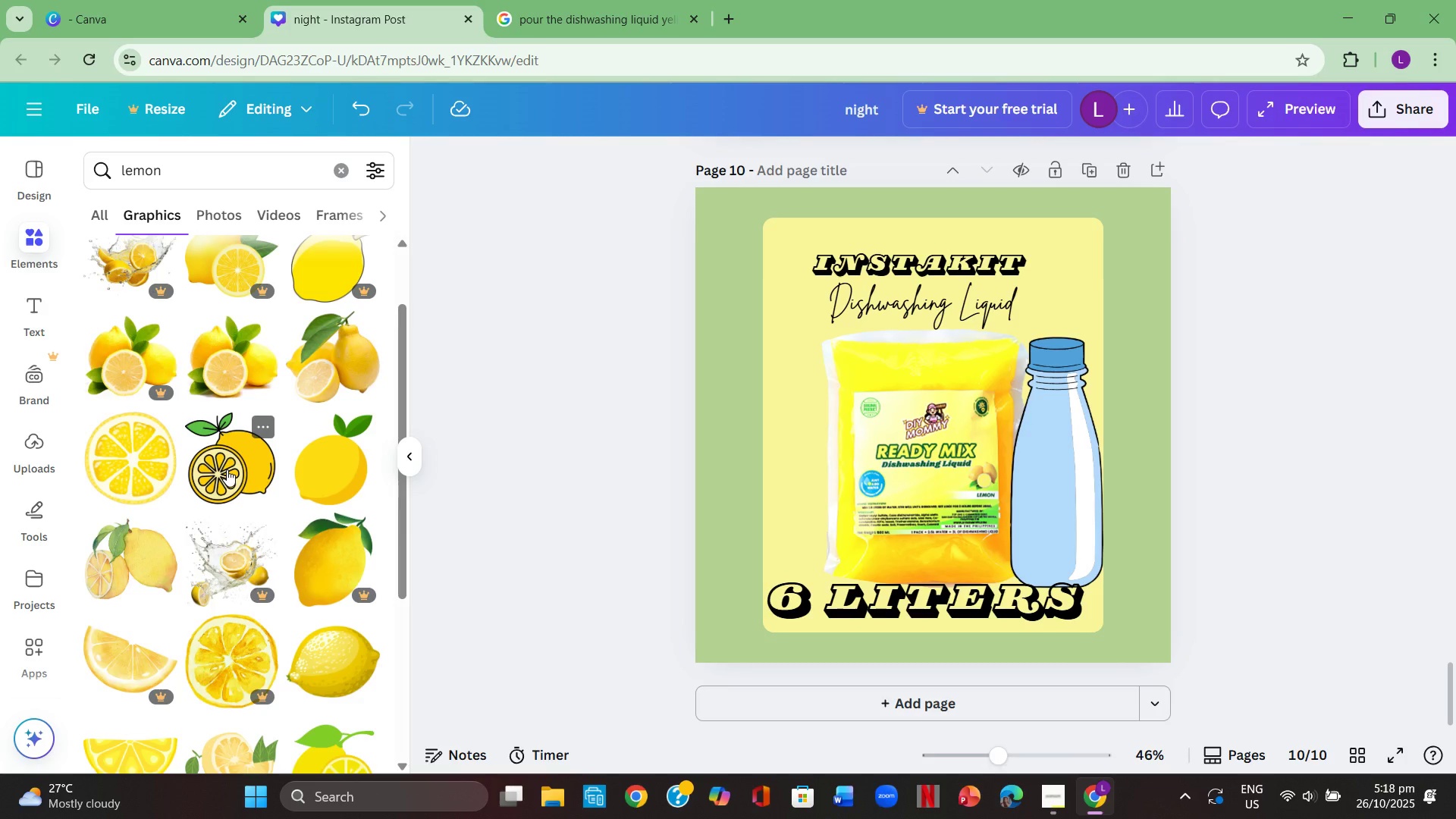 
left_click([227, 469])
 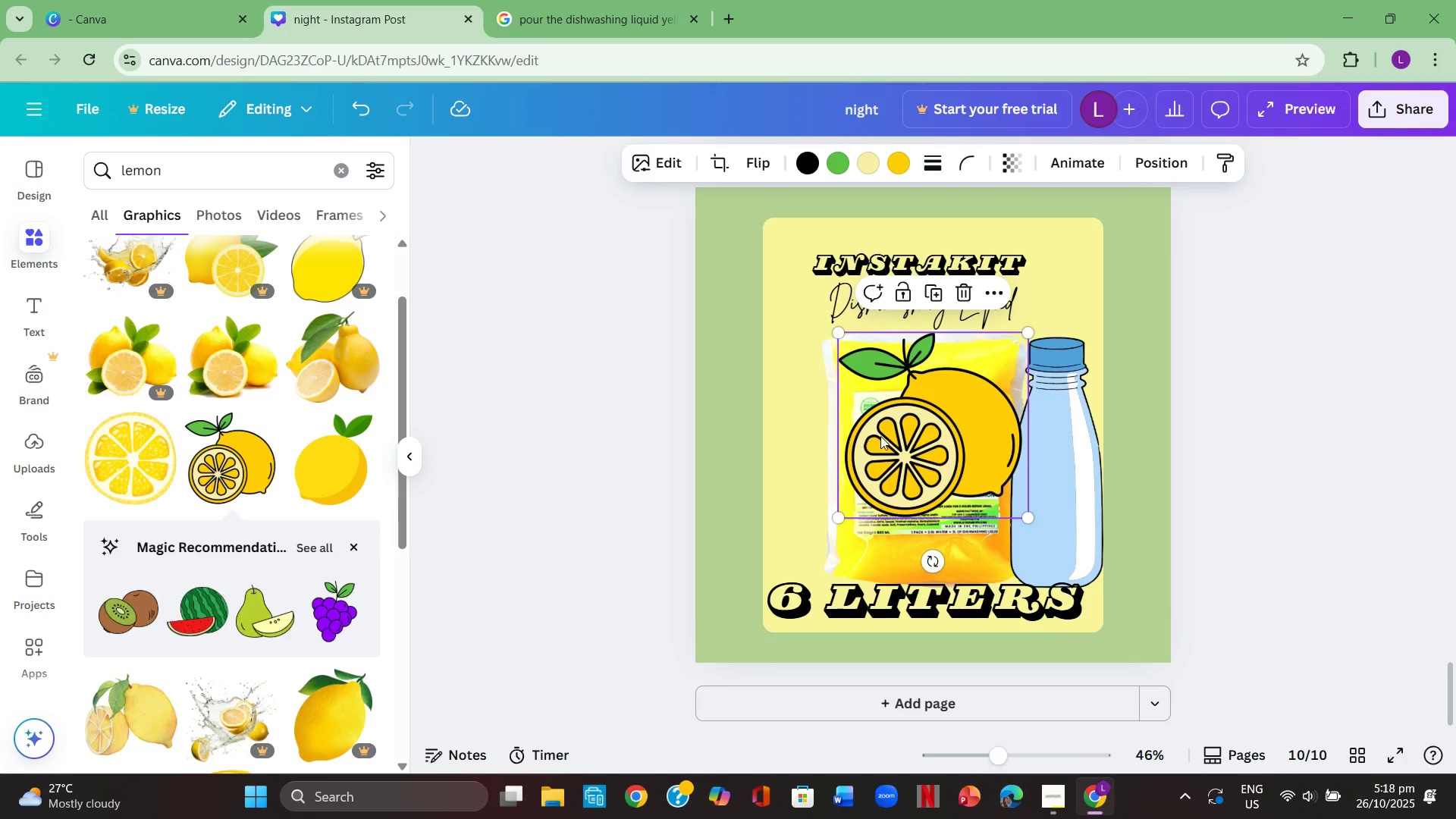 
left_click([908, 436])
 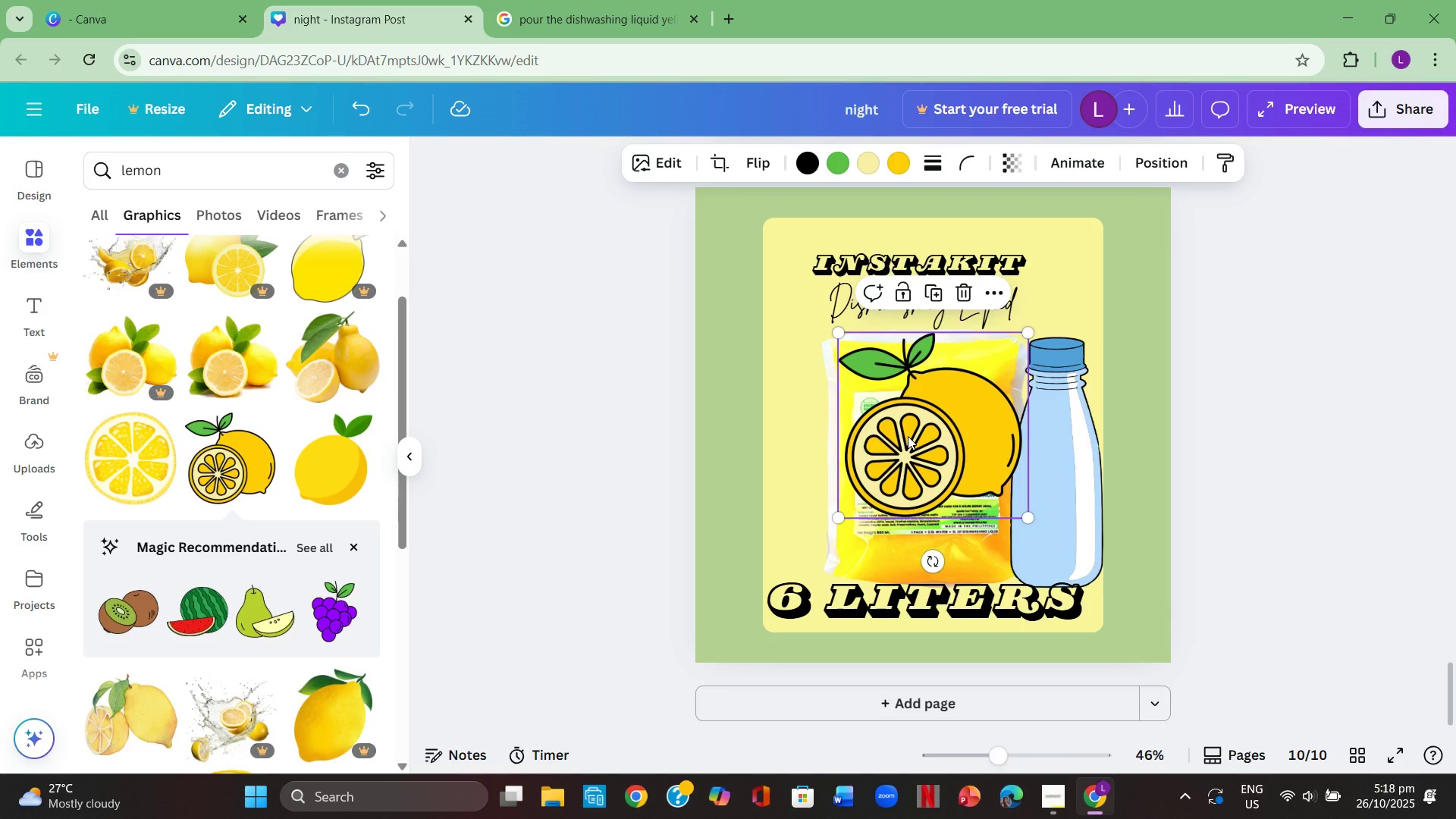 
key(Backspace)
 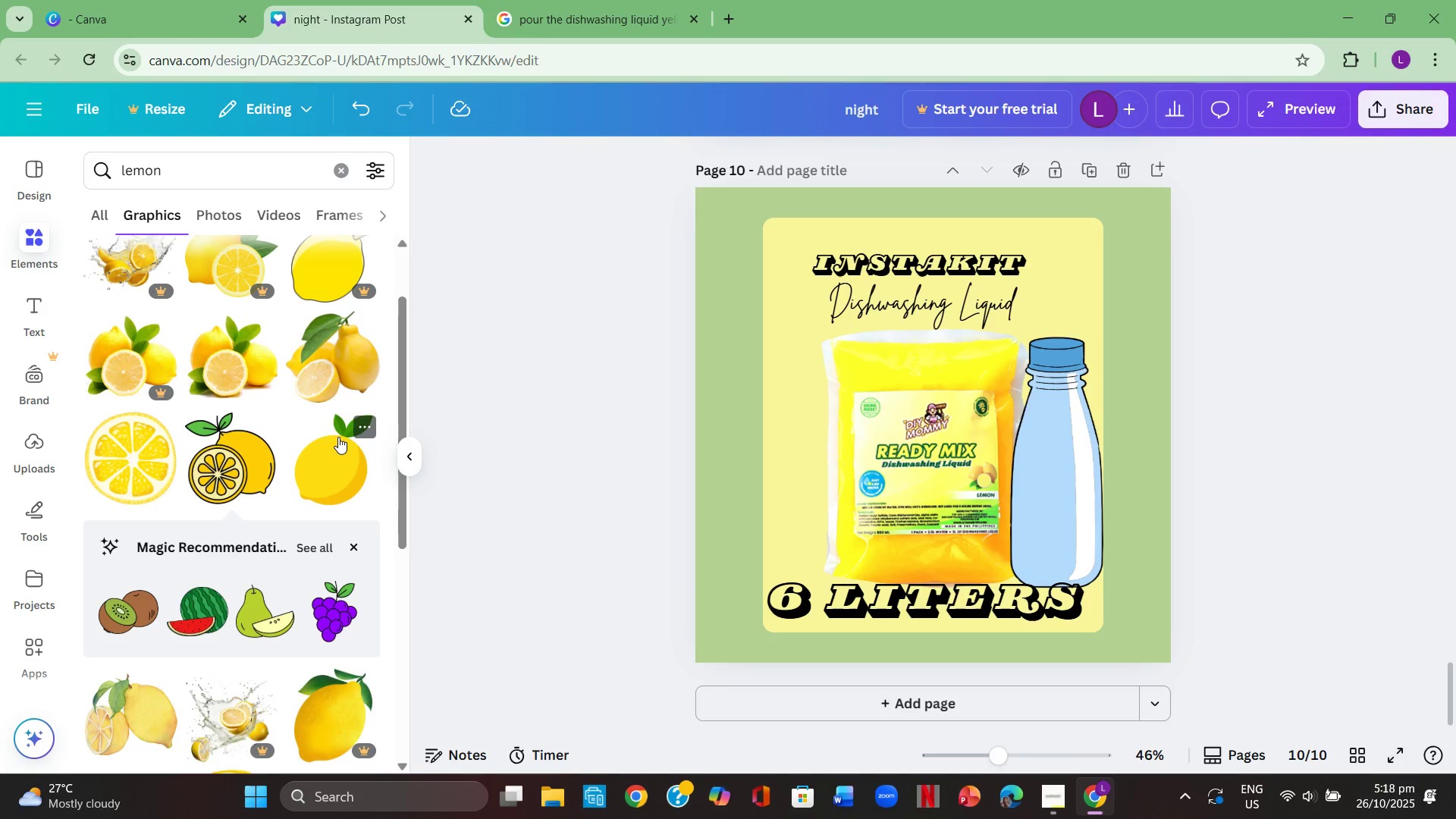 
left_click([333, 355])
 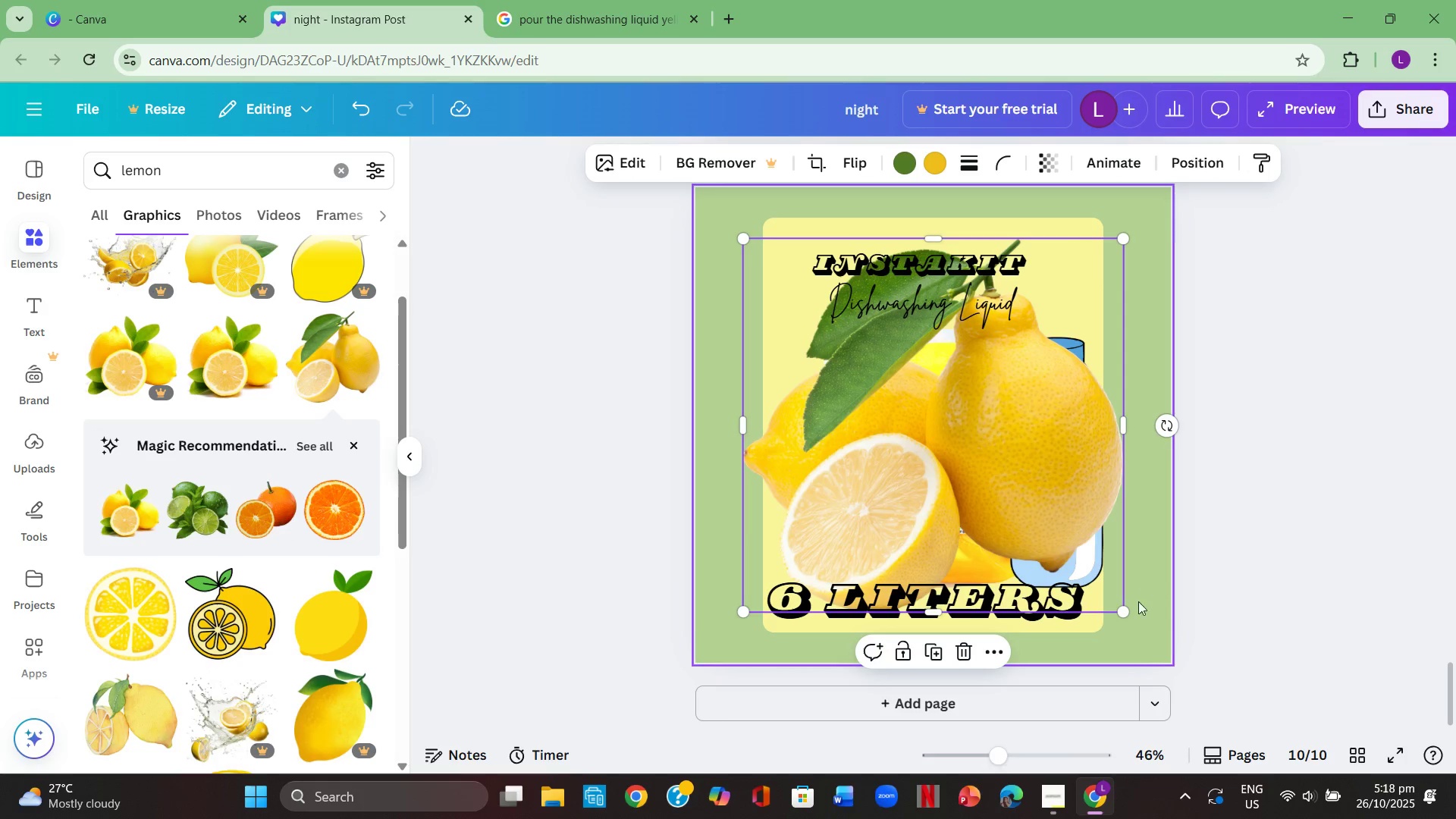 
left_click_drag(start_coordinate=[1117, 608], to_coordinate=[853, 410])
 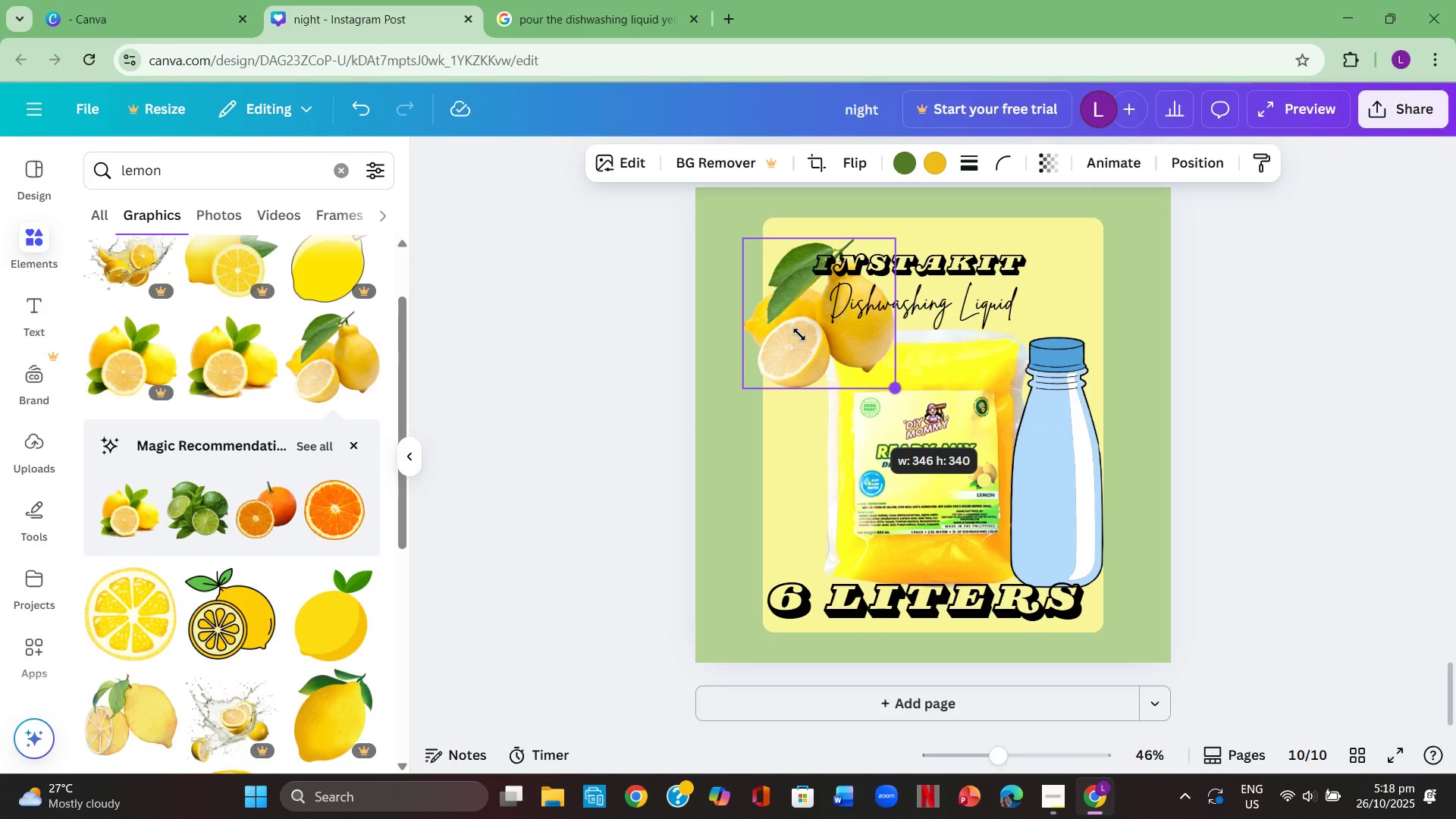 
left_click_drag(start_coordinate=[799, 334], to_coordinate=[757, 557])
 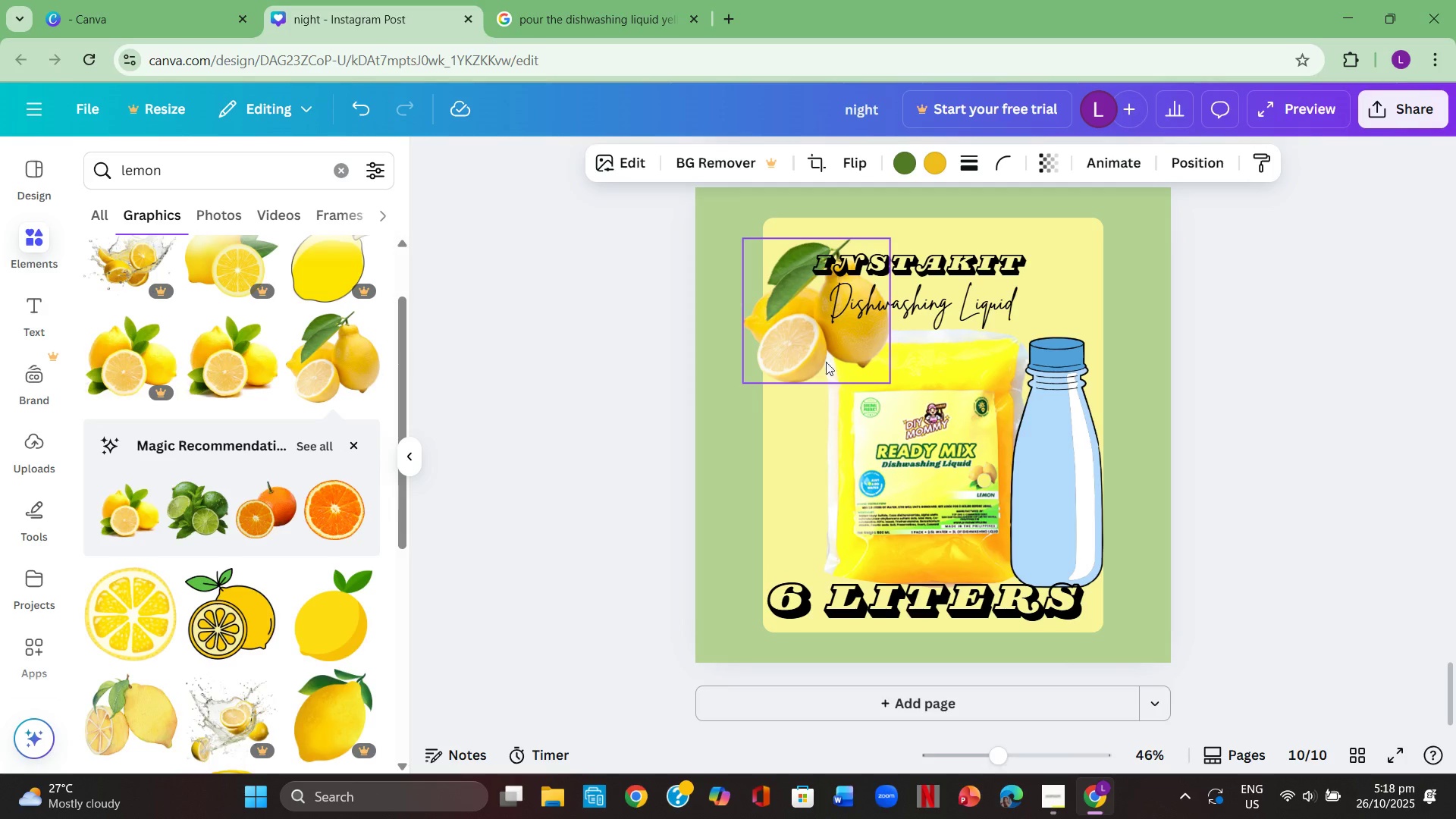 
left_click_drag(start_coordinate=[823, 353], to_coordinate=[743, 557])
 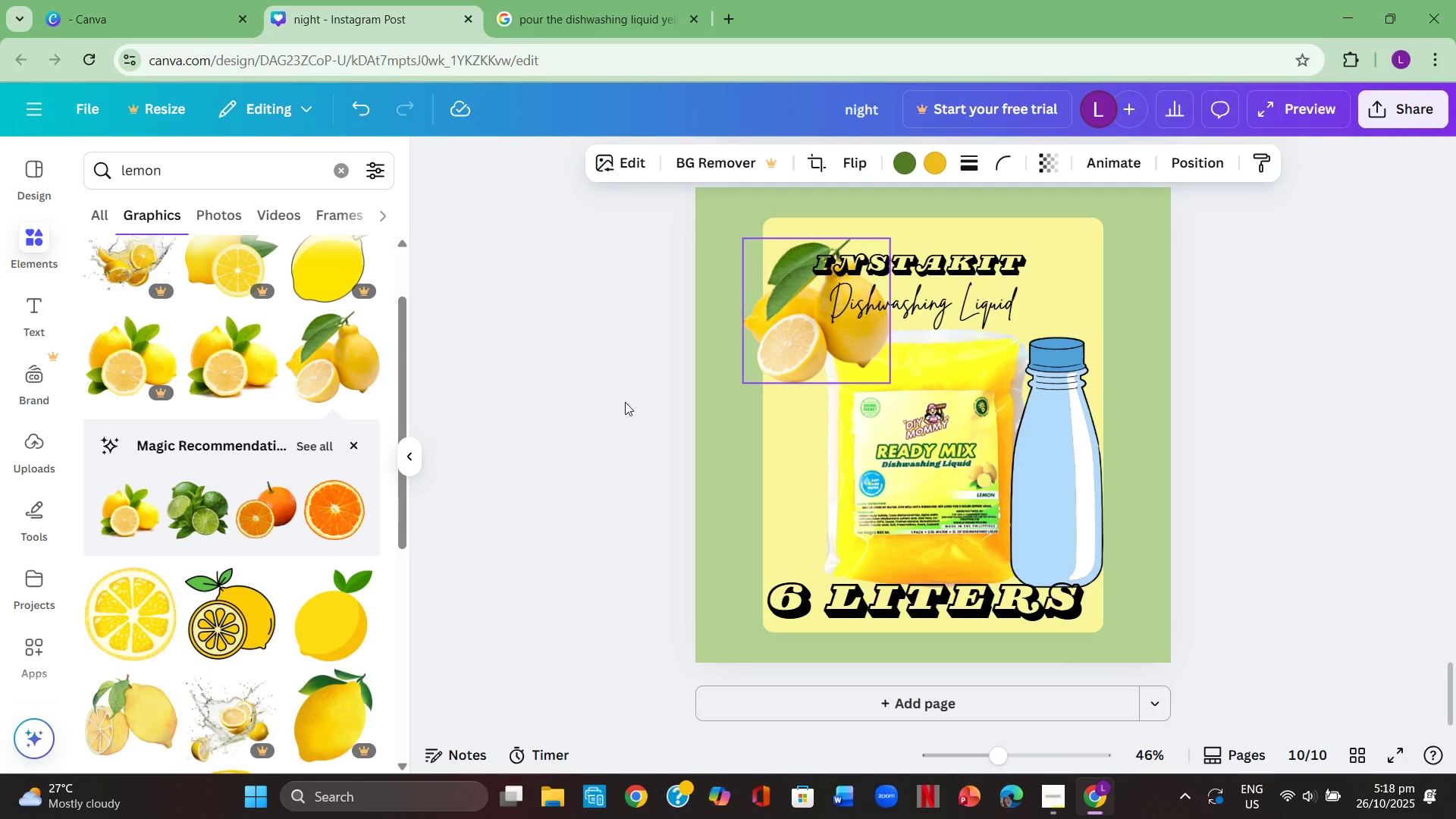 
left_click([625, 402])
 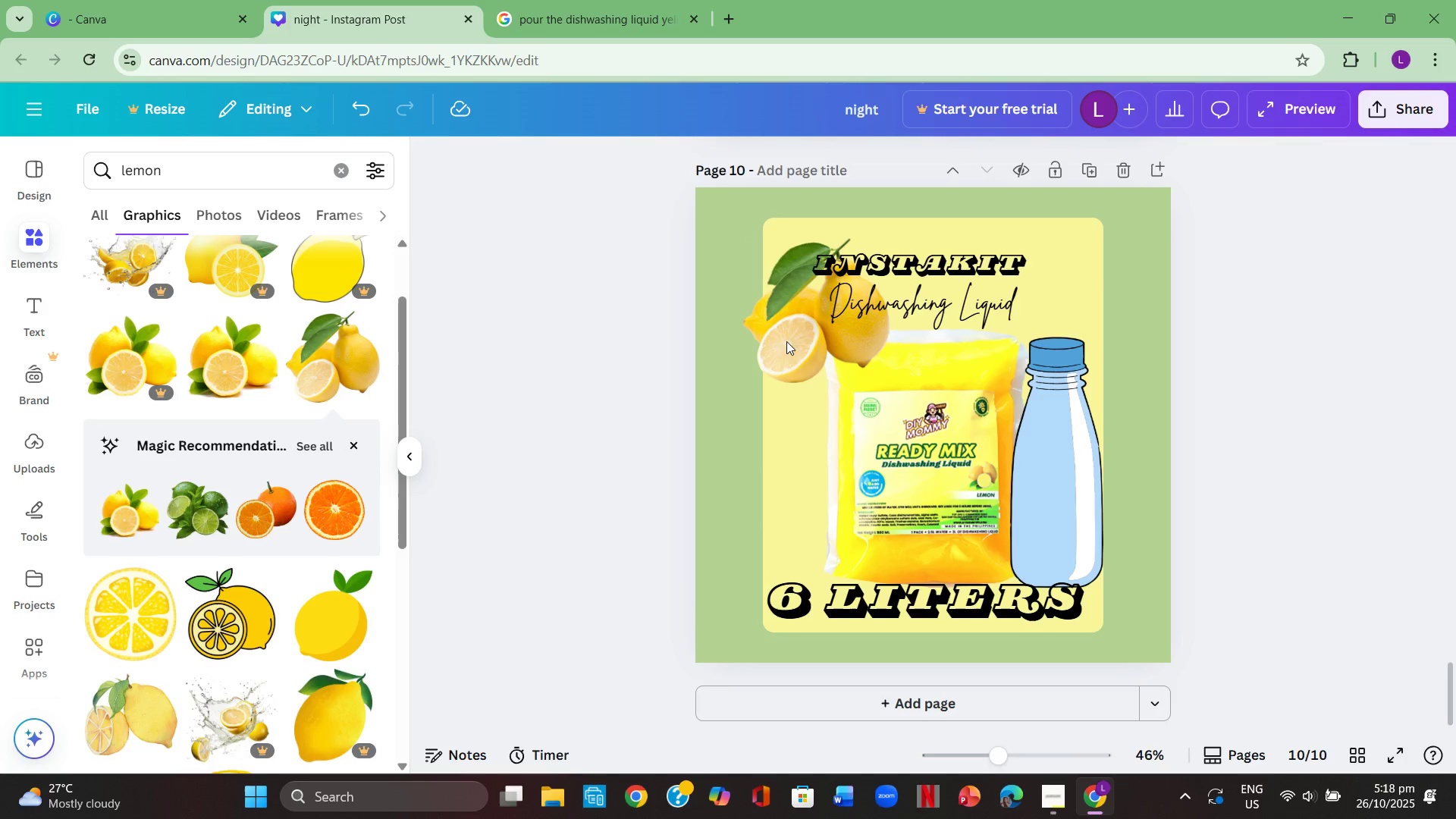 
left_click_drag(start_coordinate=[786, 341], to_coordinate=[752, 407])
 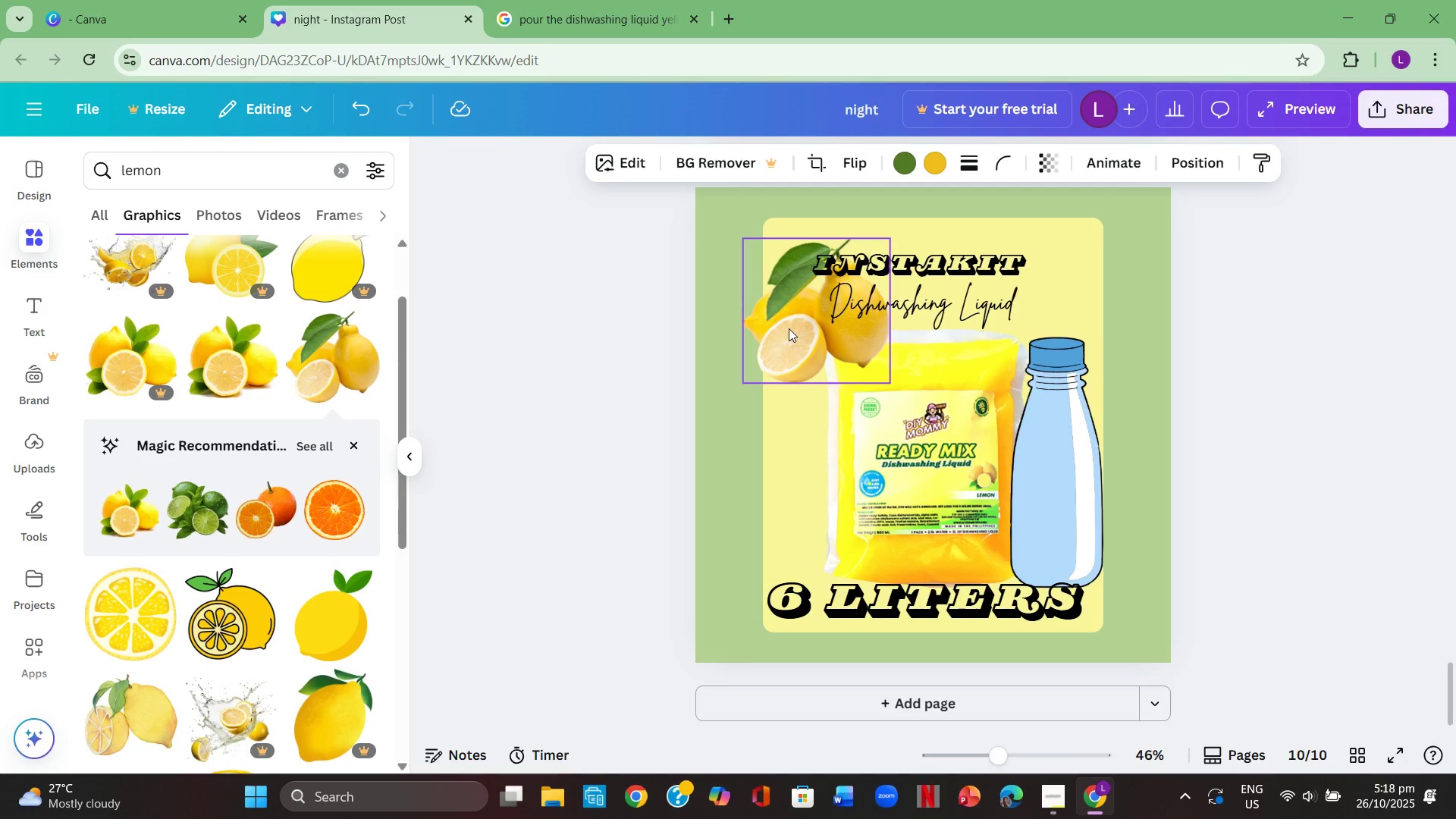 
left_click_drag(start_coordinate=[789, 328], to_coordinate=[728, 459])
 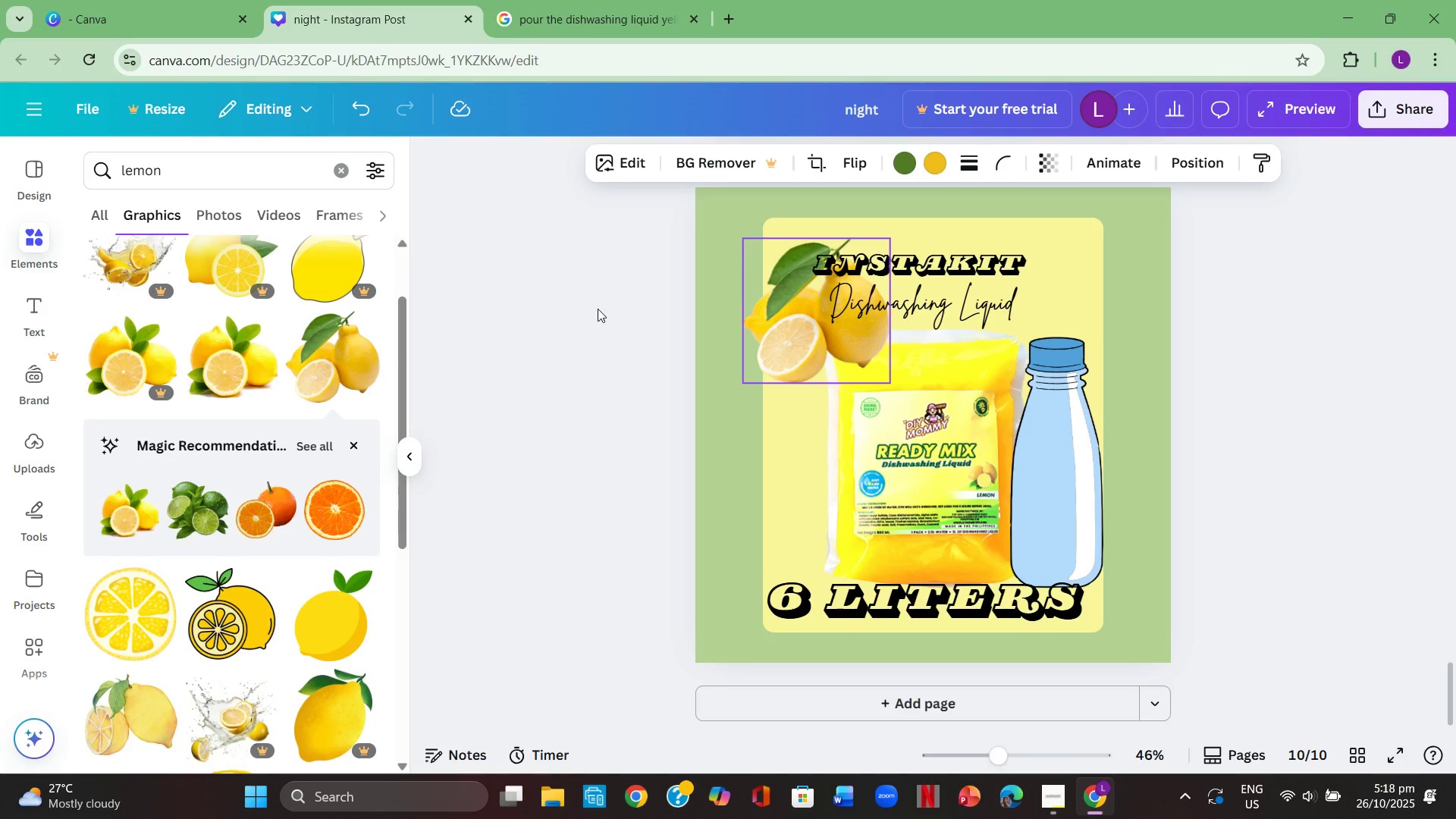 
left_click([598, 309])
 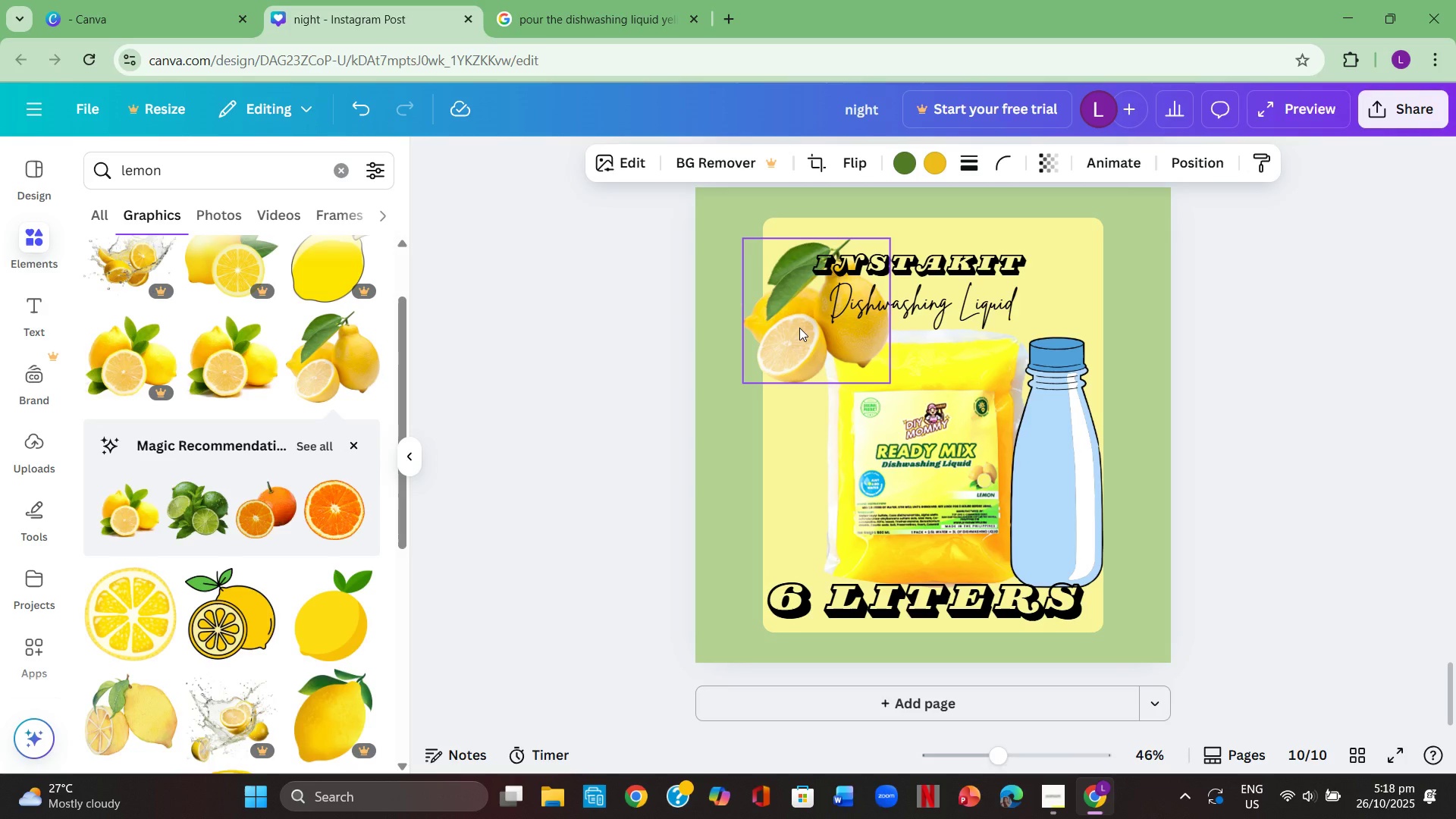 
left_click_drag(start_coordinate=[799, 328], to_coordinate=[697, 480])
 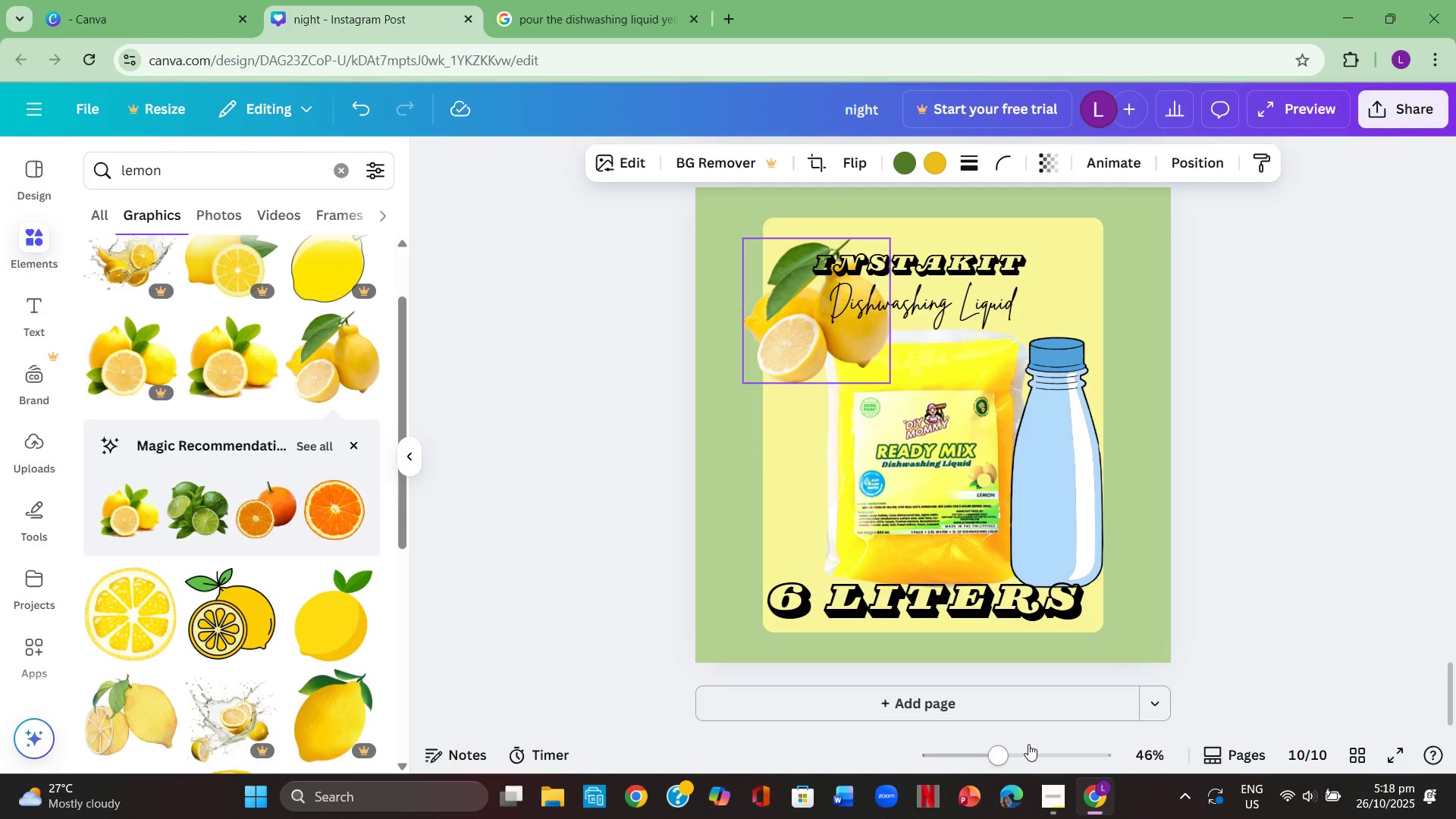 
left_click([1030, 752])
 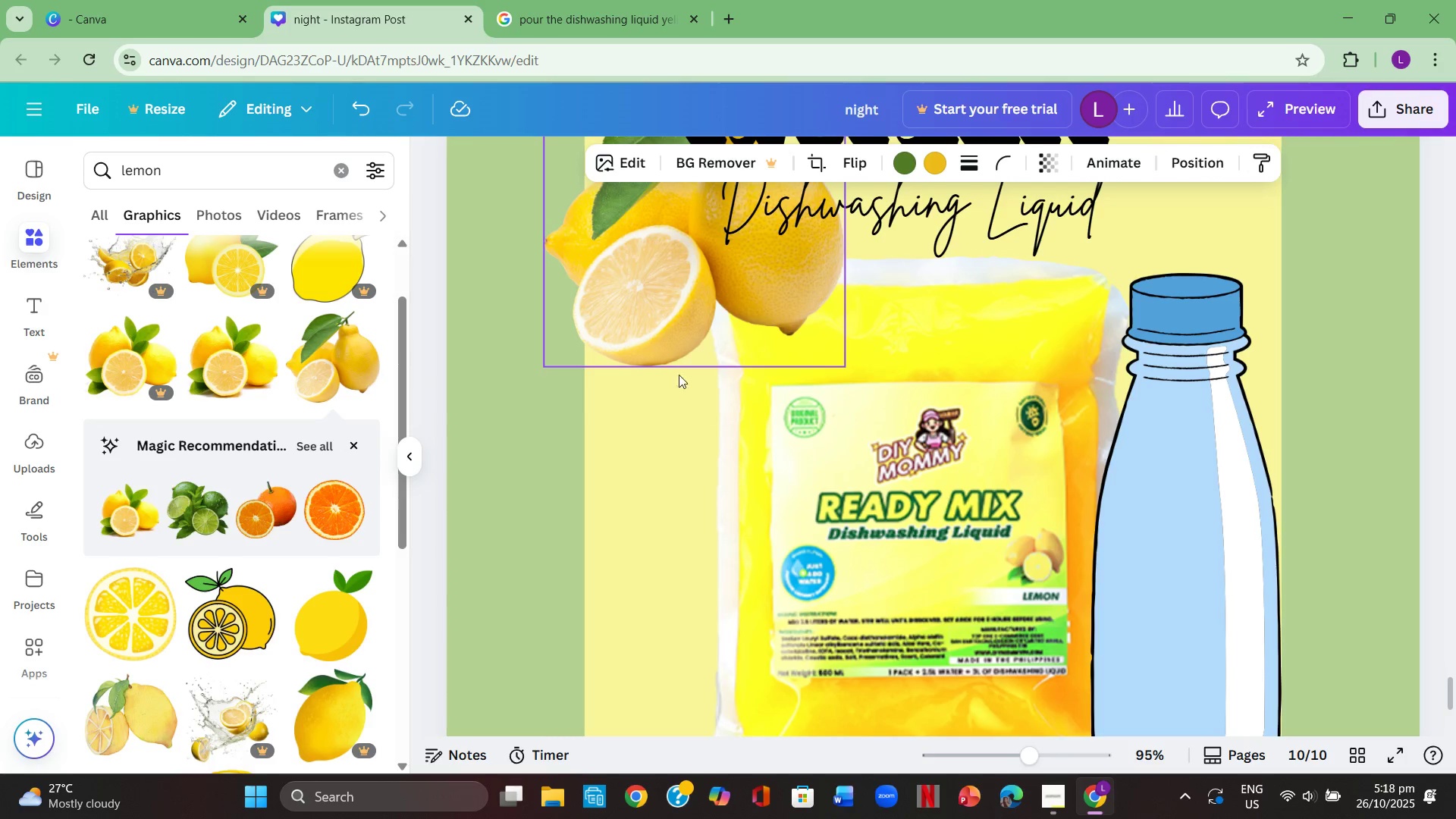 
left_click_drag(start_coordinate=[660, 313], to_coordinate=[621, 475])
 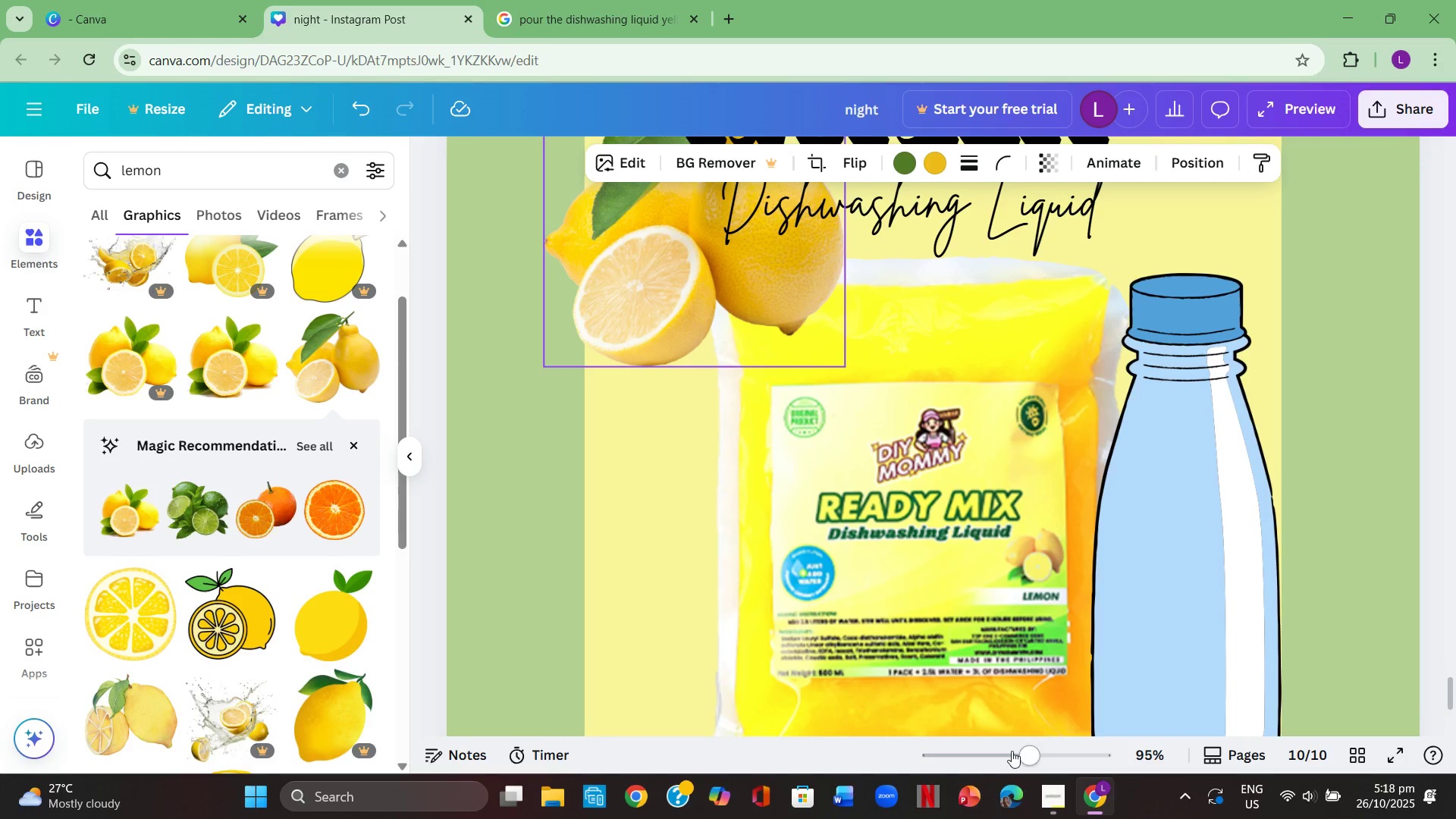 
left_click([1012, 751])
 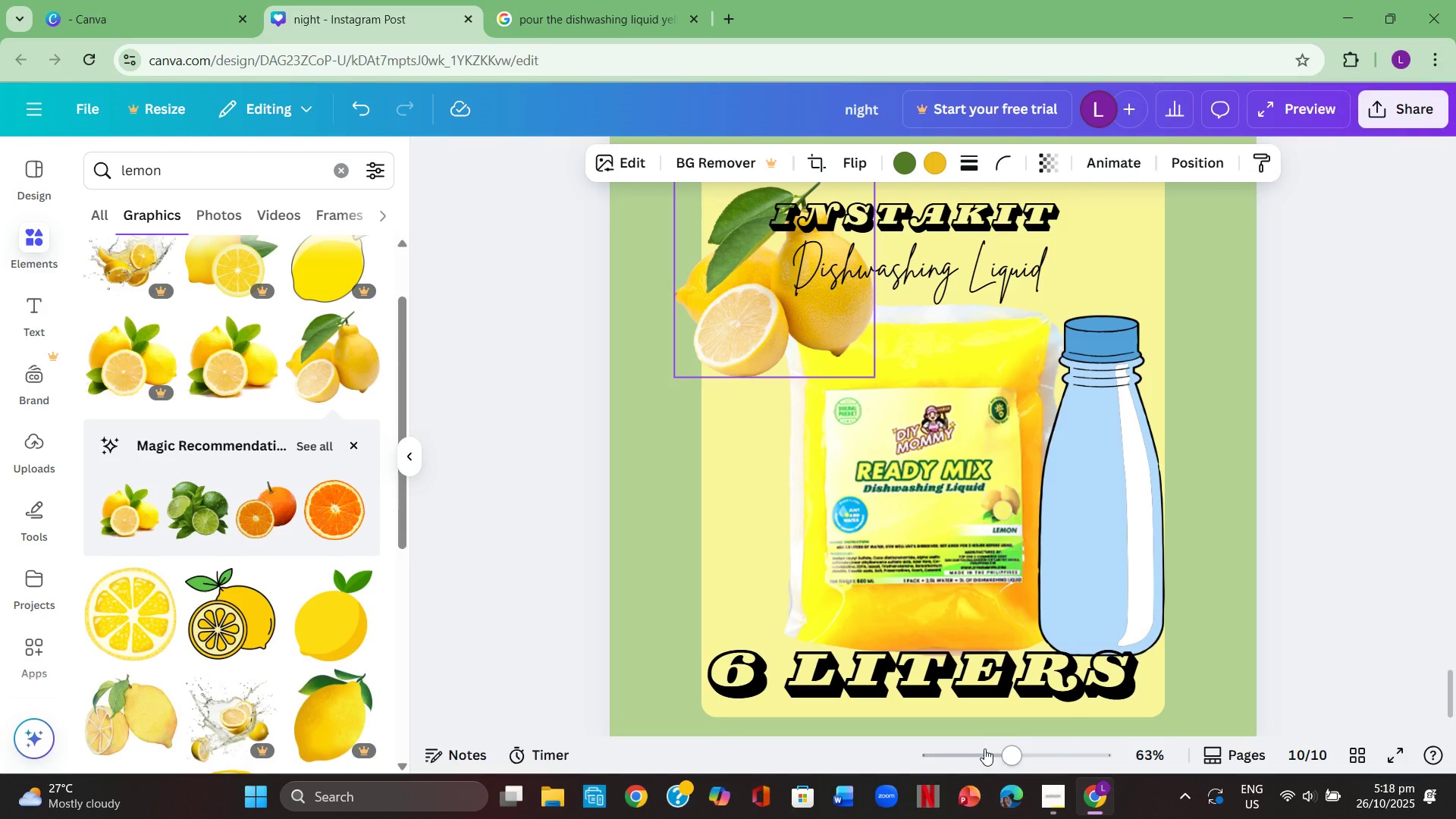 
left_click([983, 748])
 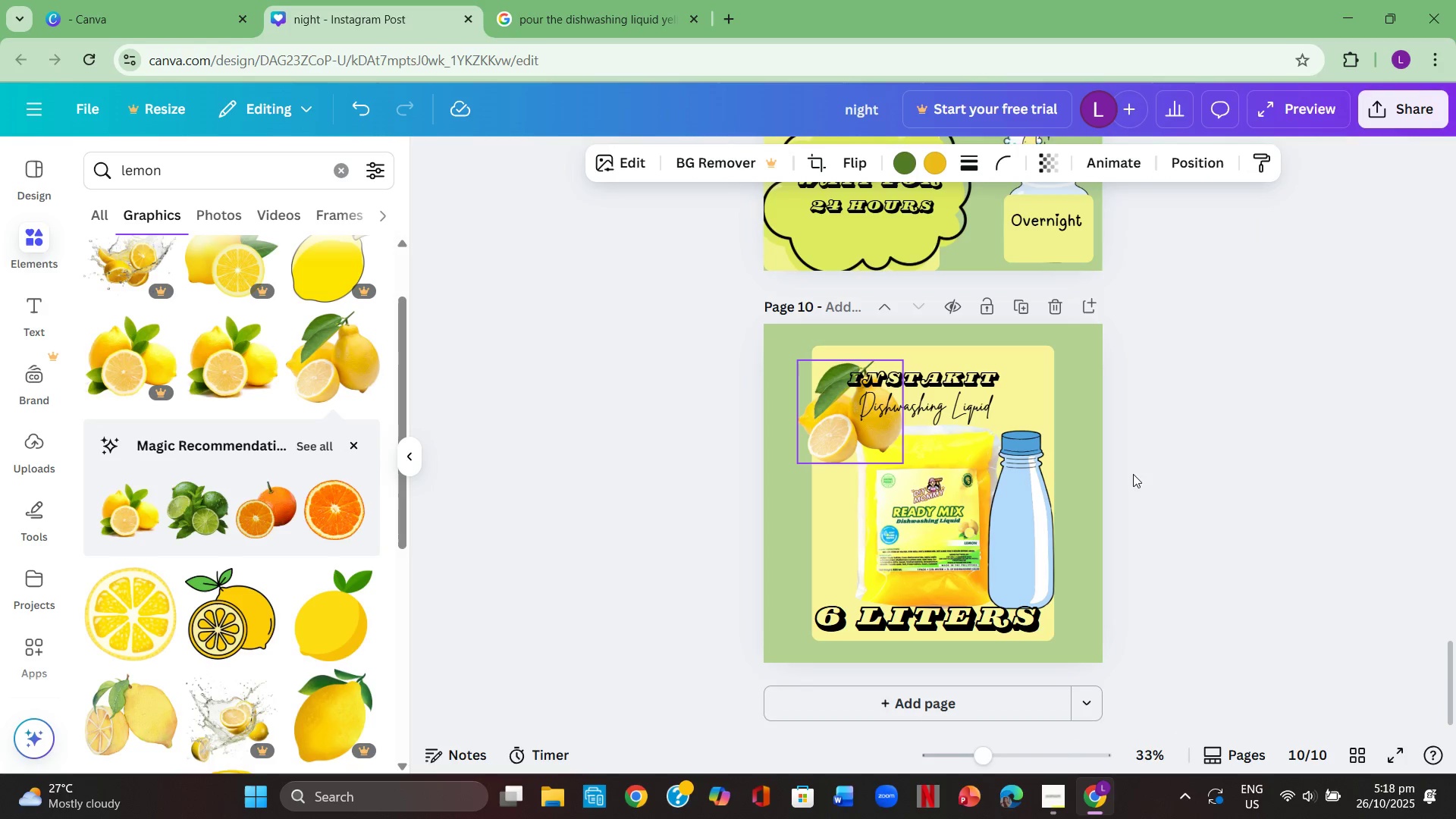 
left_click([1169, 472])
 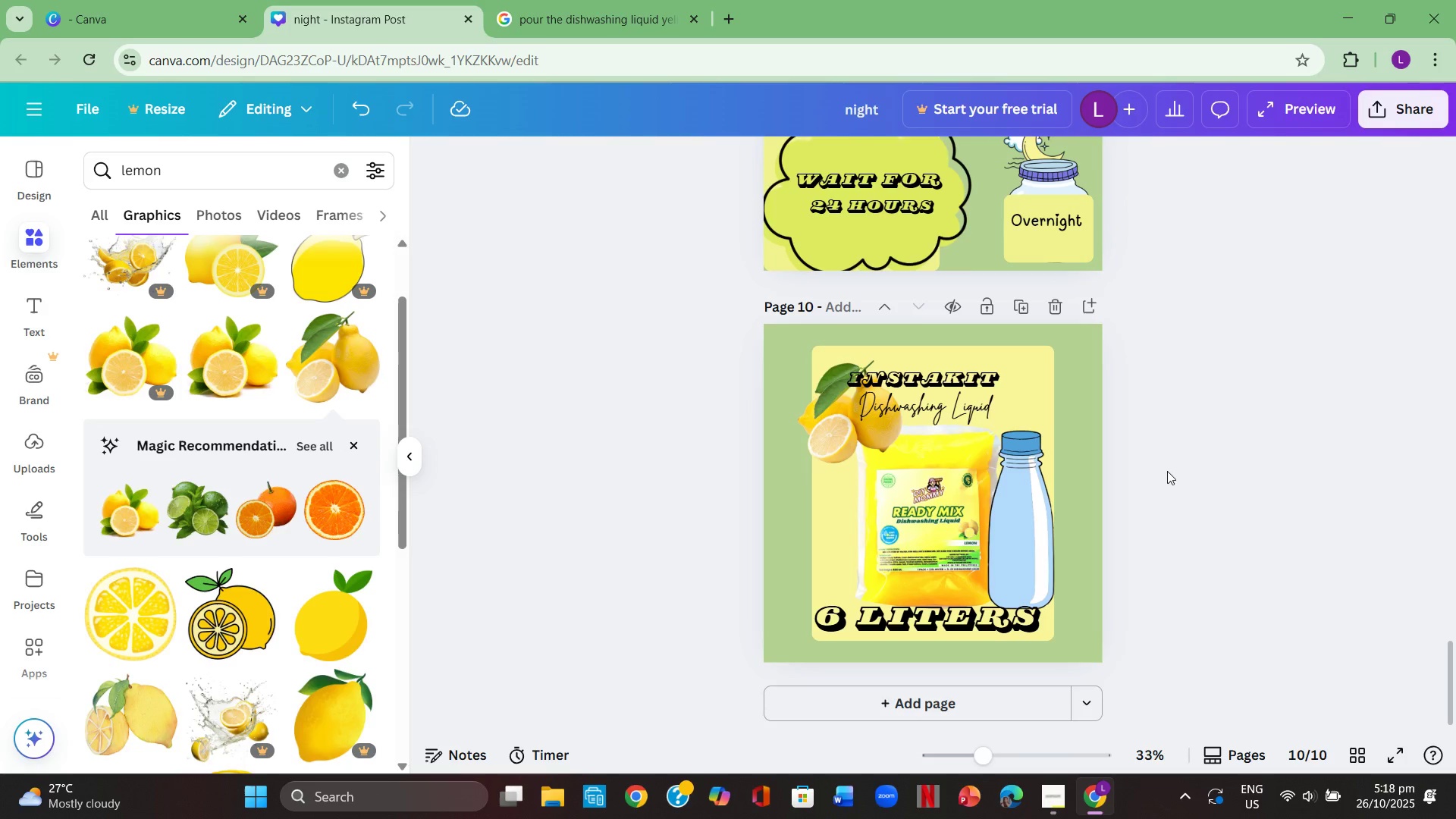 
left_click([1167, 471])
 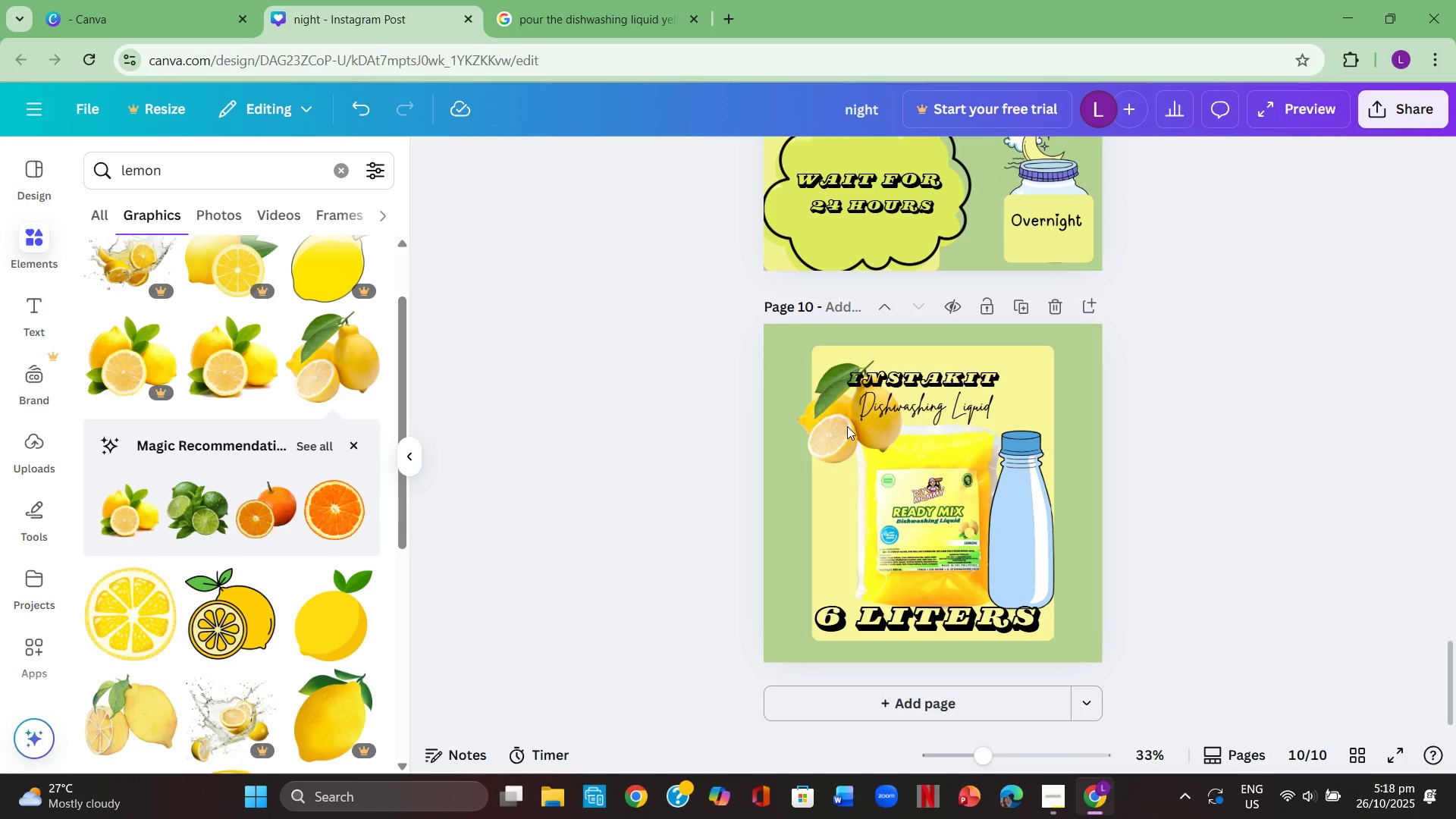 
left_click_drag(start_coordinate=[847, 426], to_coordinate=[829, 463])
 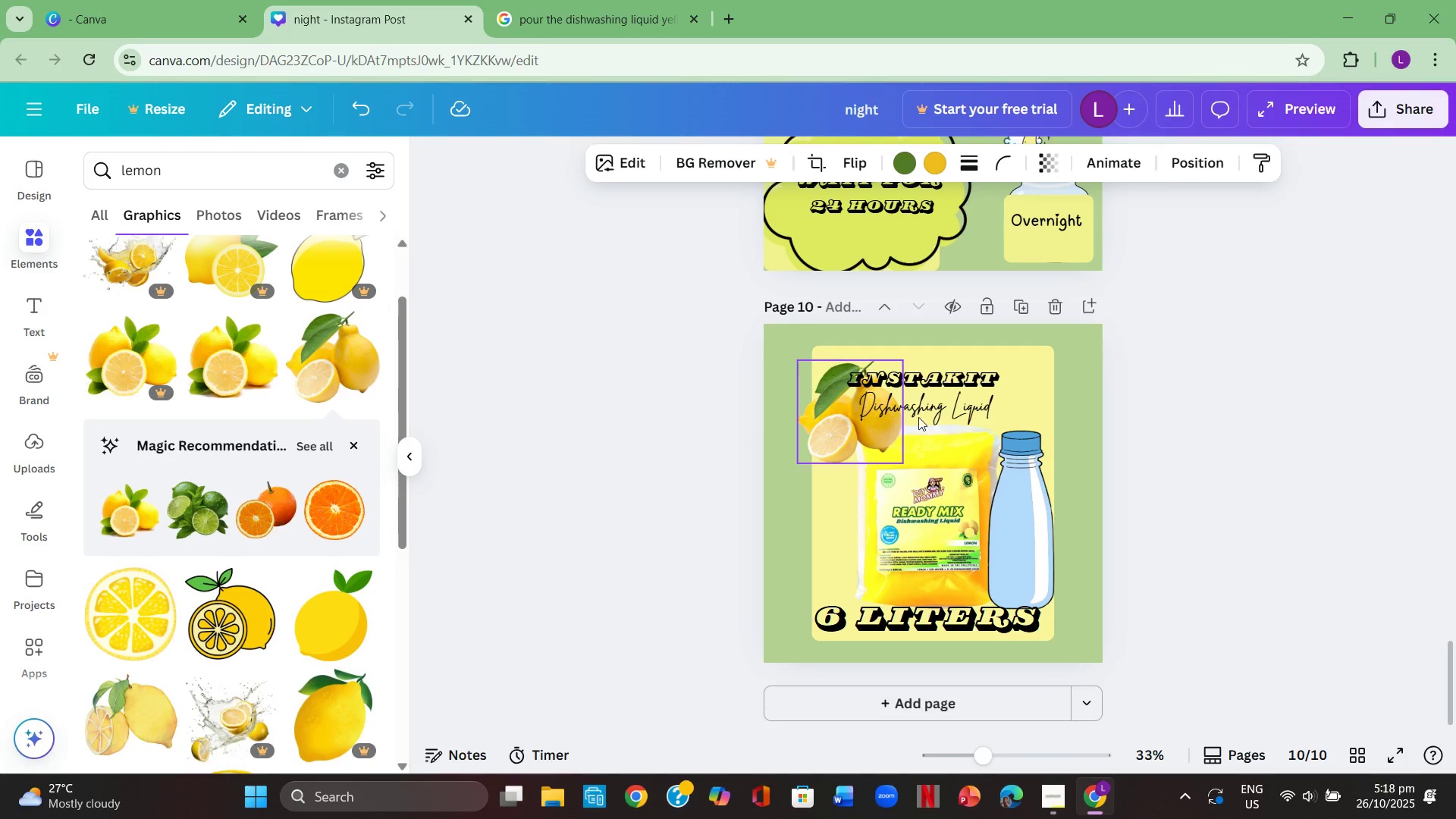 
left_click_drag(start_coordinate=[842, 433], to_coordinate=[834, 483])
 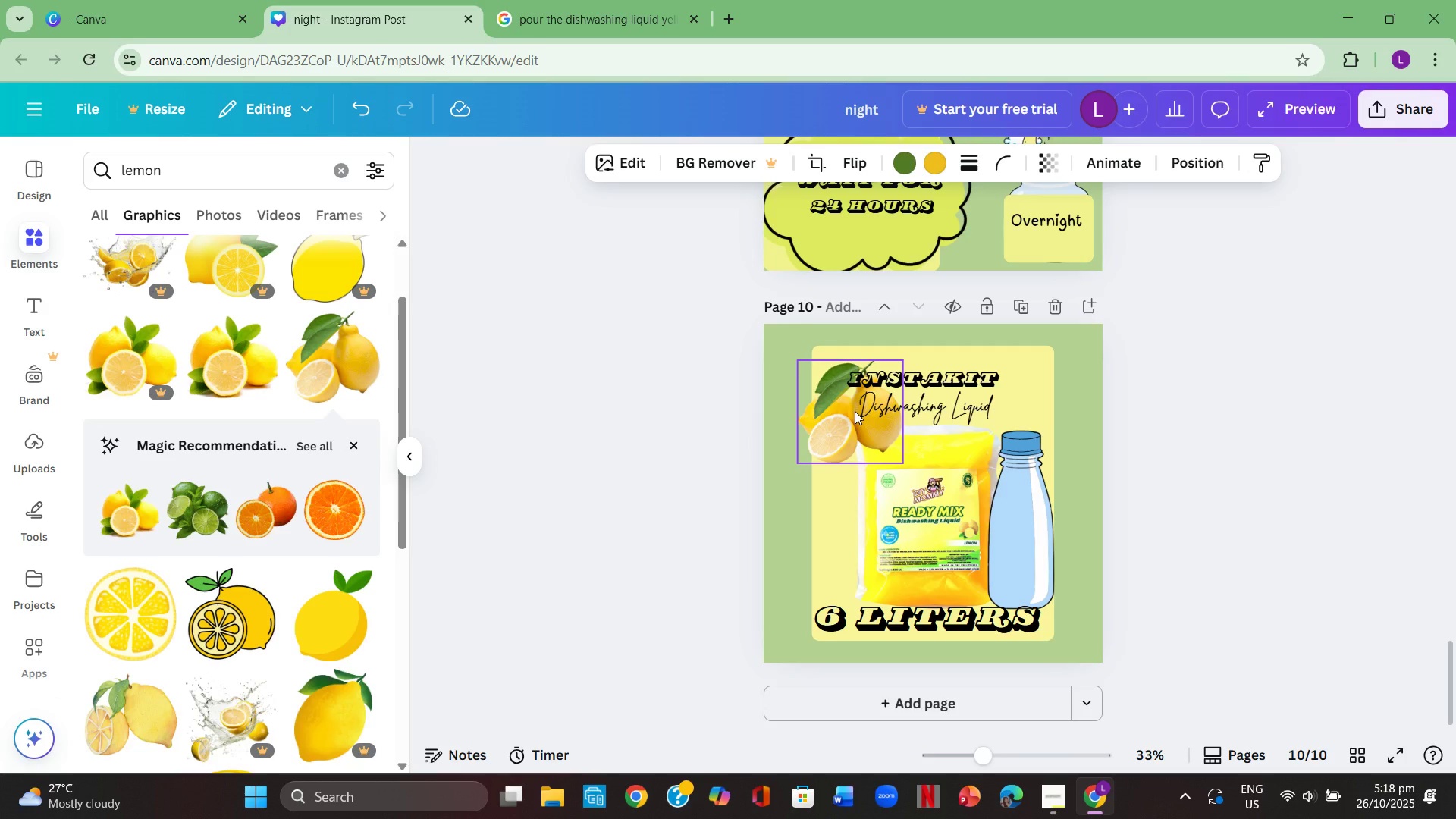 
left_click([855, 411])
 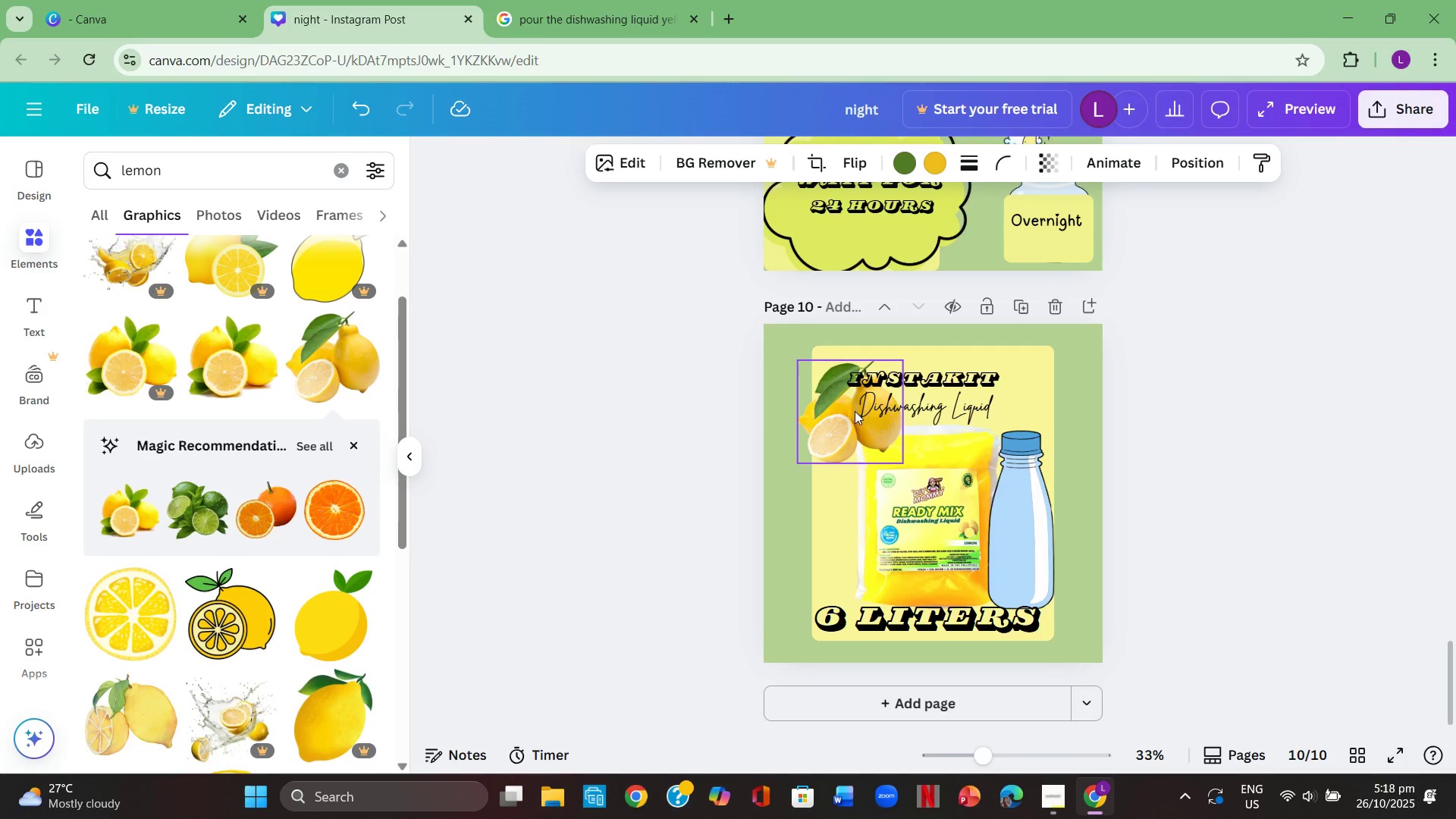 
right_click([855, 411])
 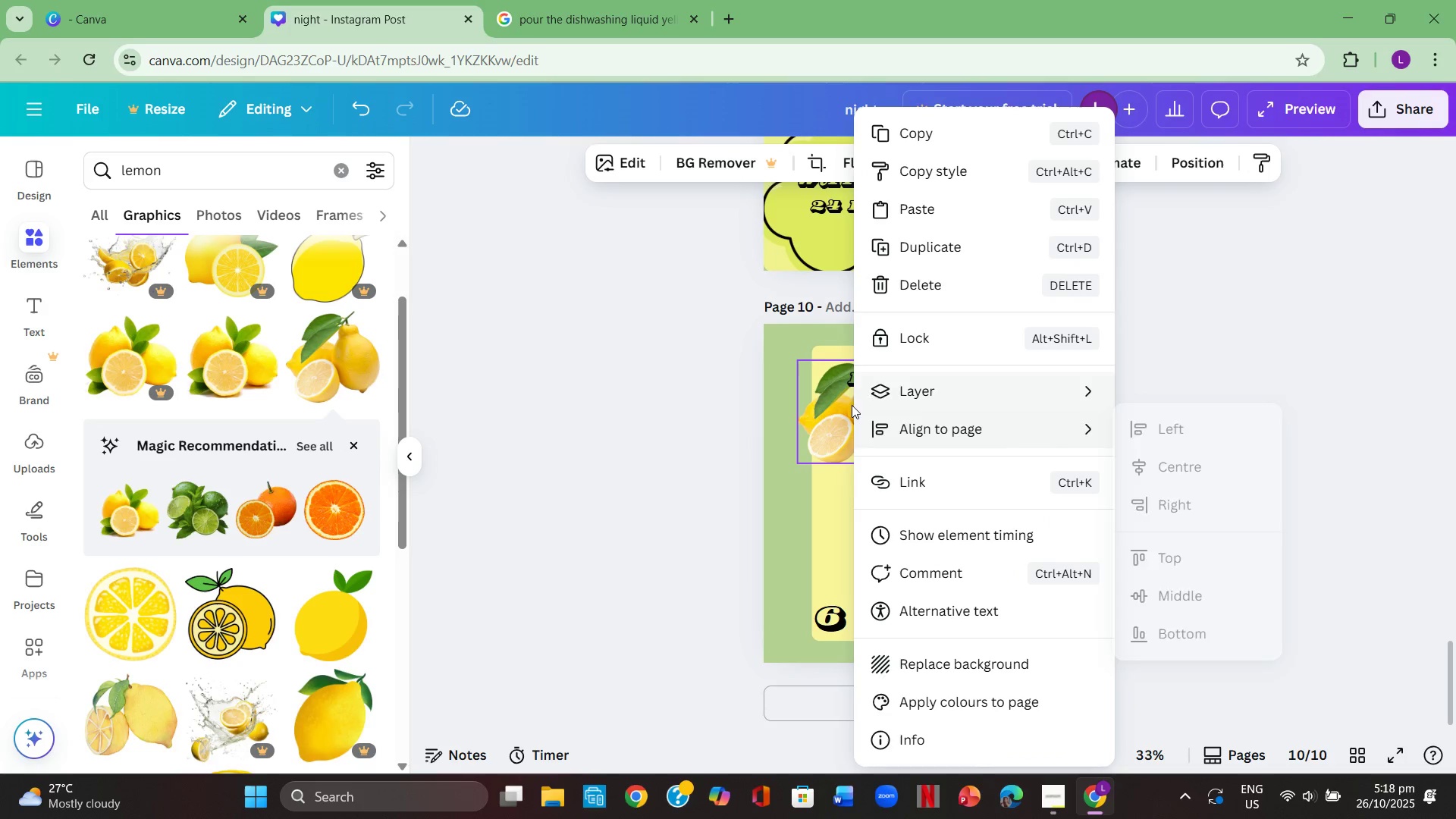 
left_click([824, 405])
 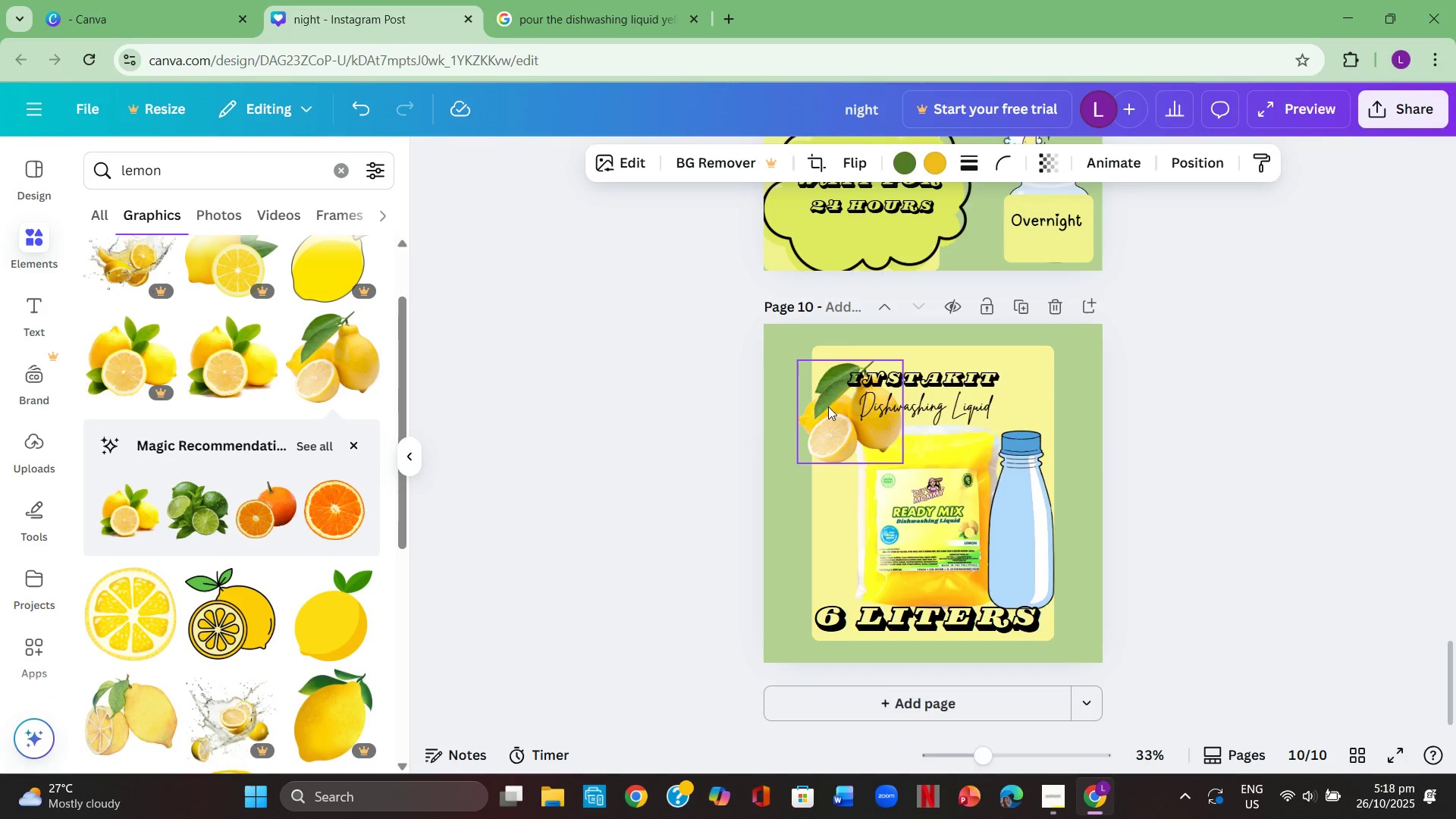 
right_click([828, 406])
 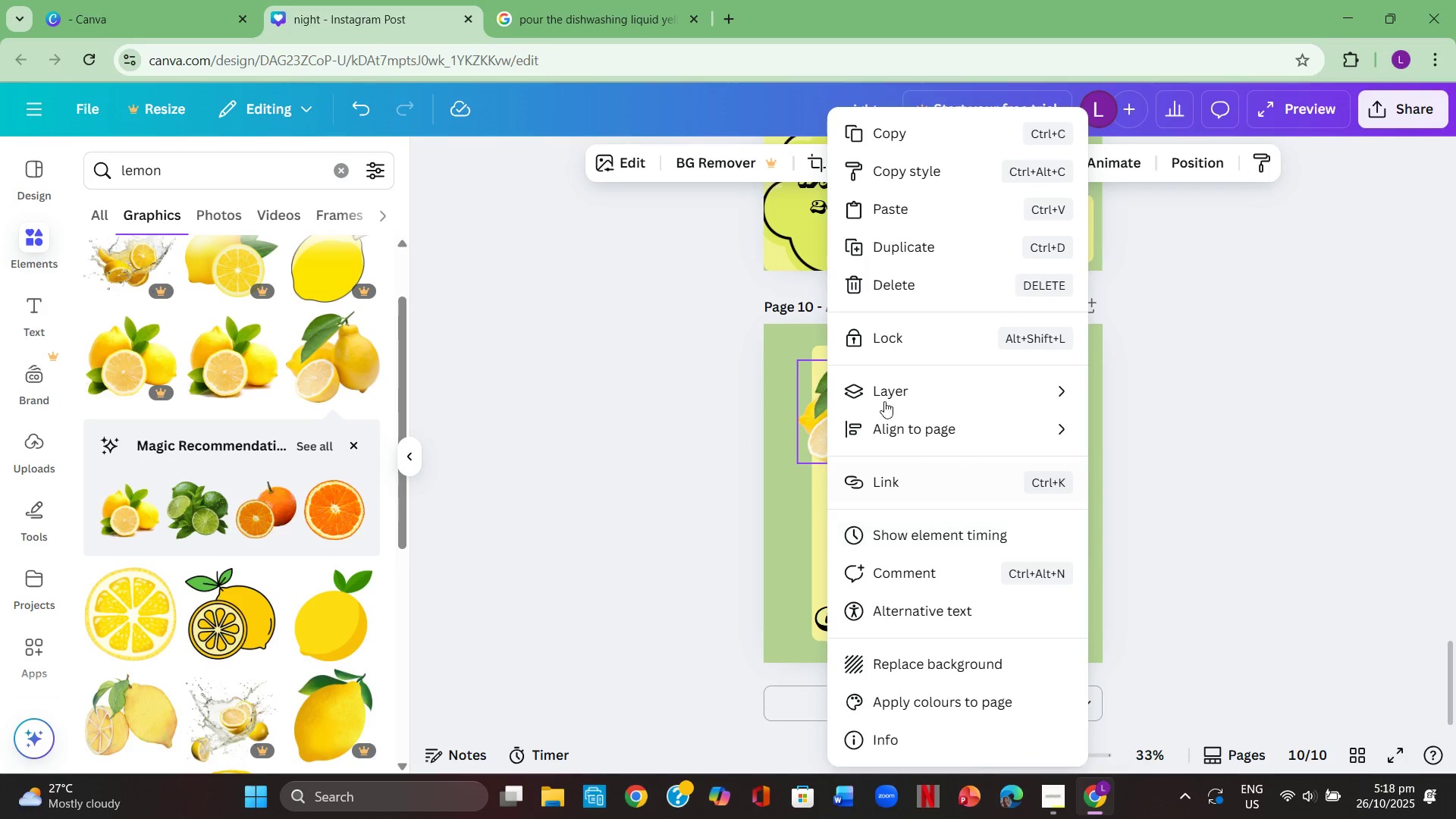 
left_click([723, 372])
 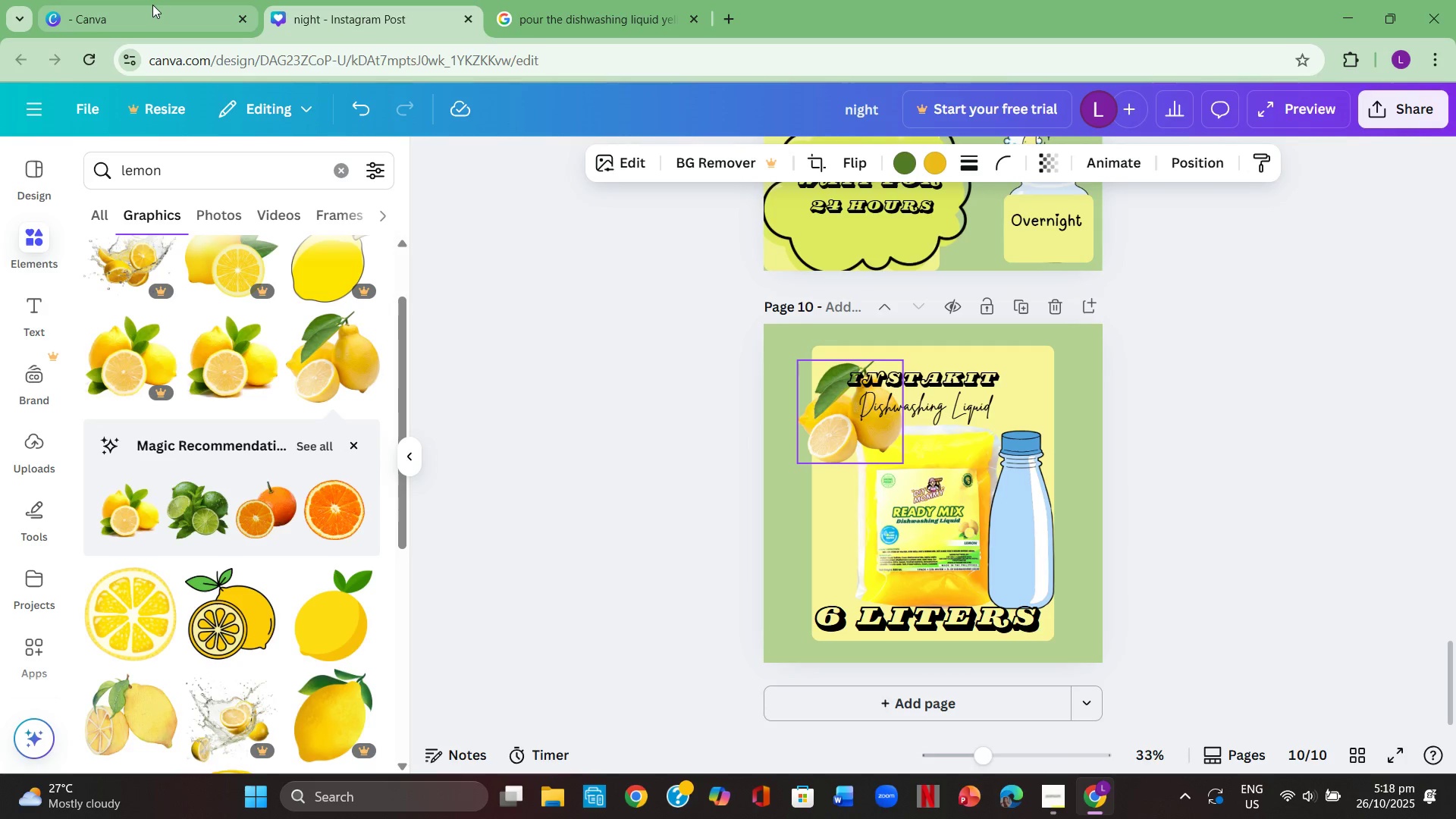 
left_click([152, 5])
 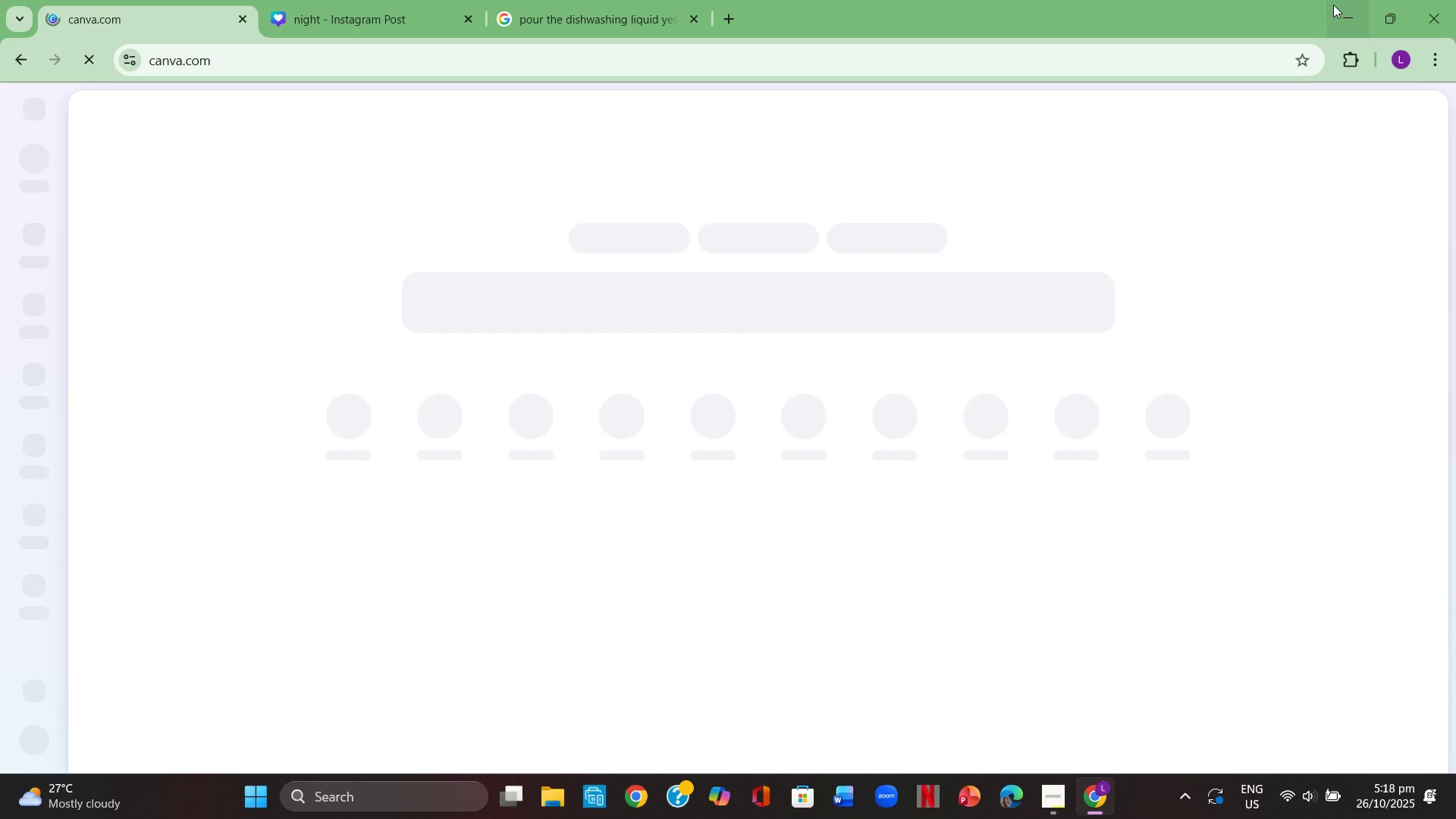 
left_click([1357, 20])
 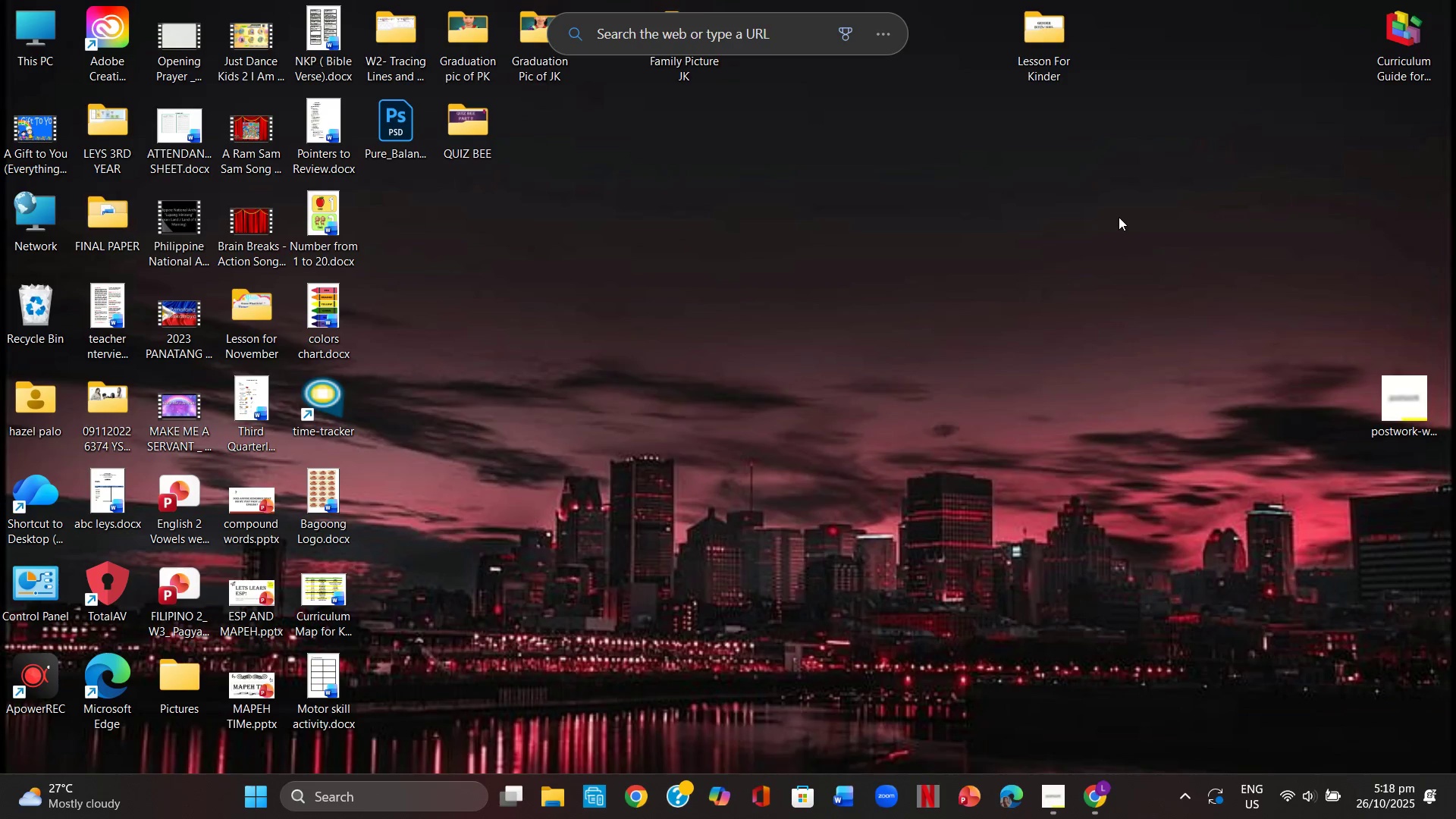 
right_click([1119, 217])
 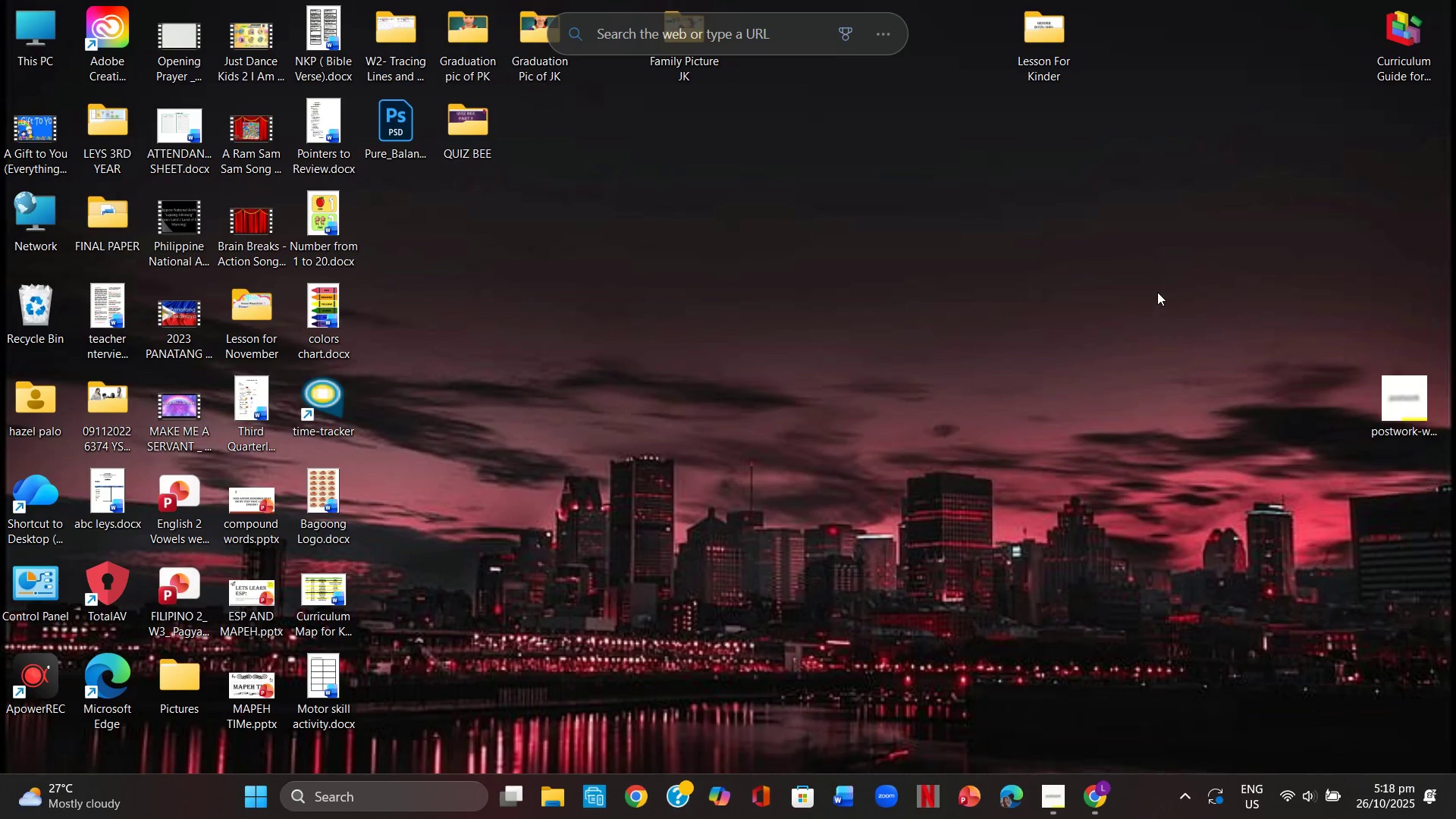 
right_click([1157, 292])
 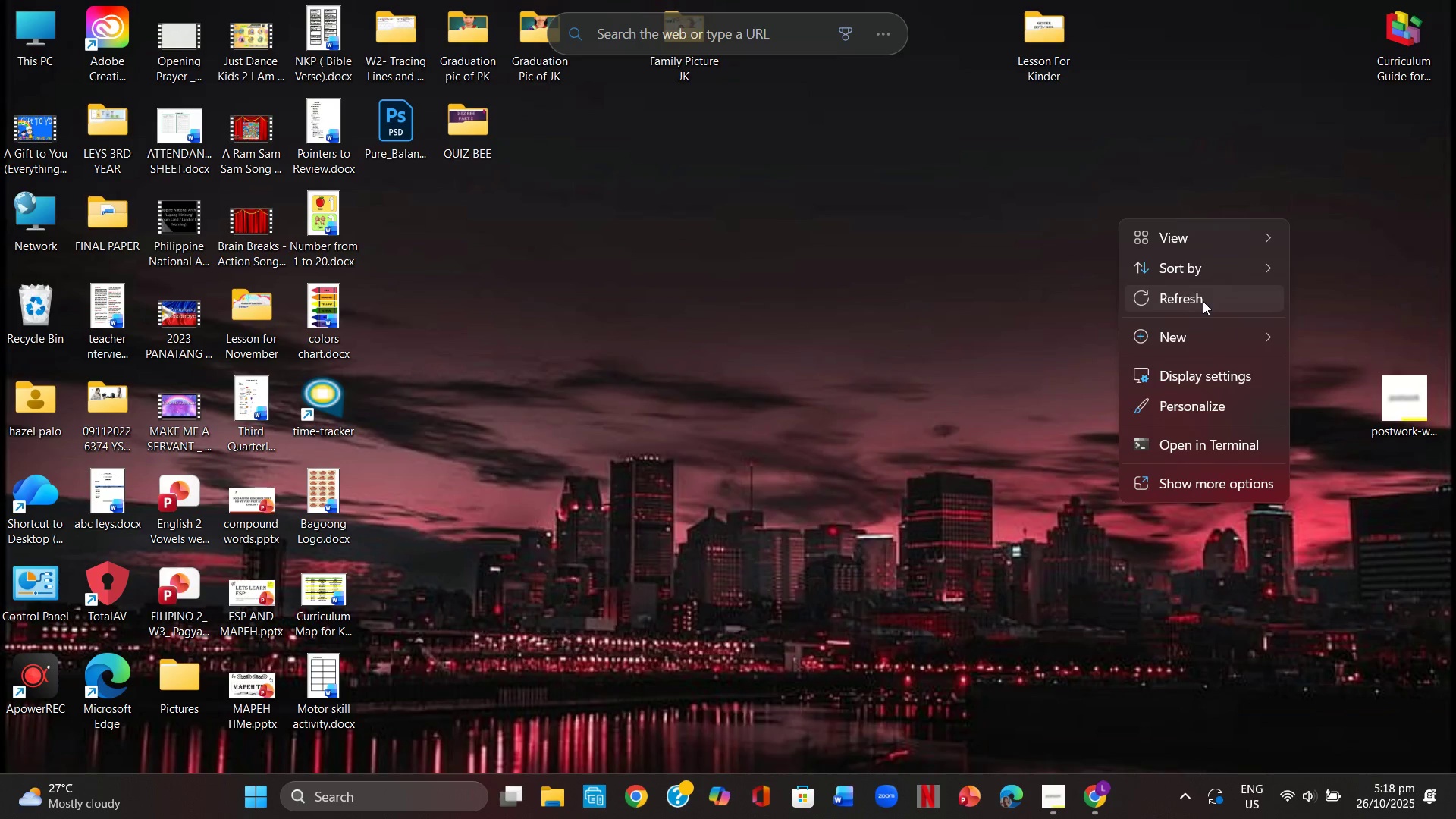 
left_click([1203, 301])
 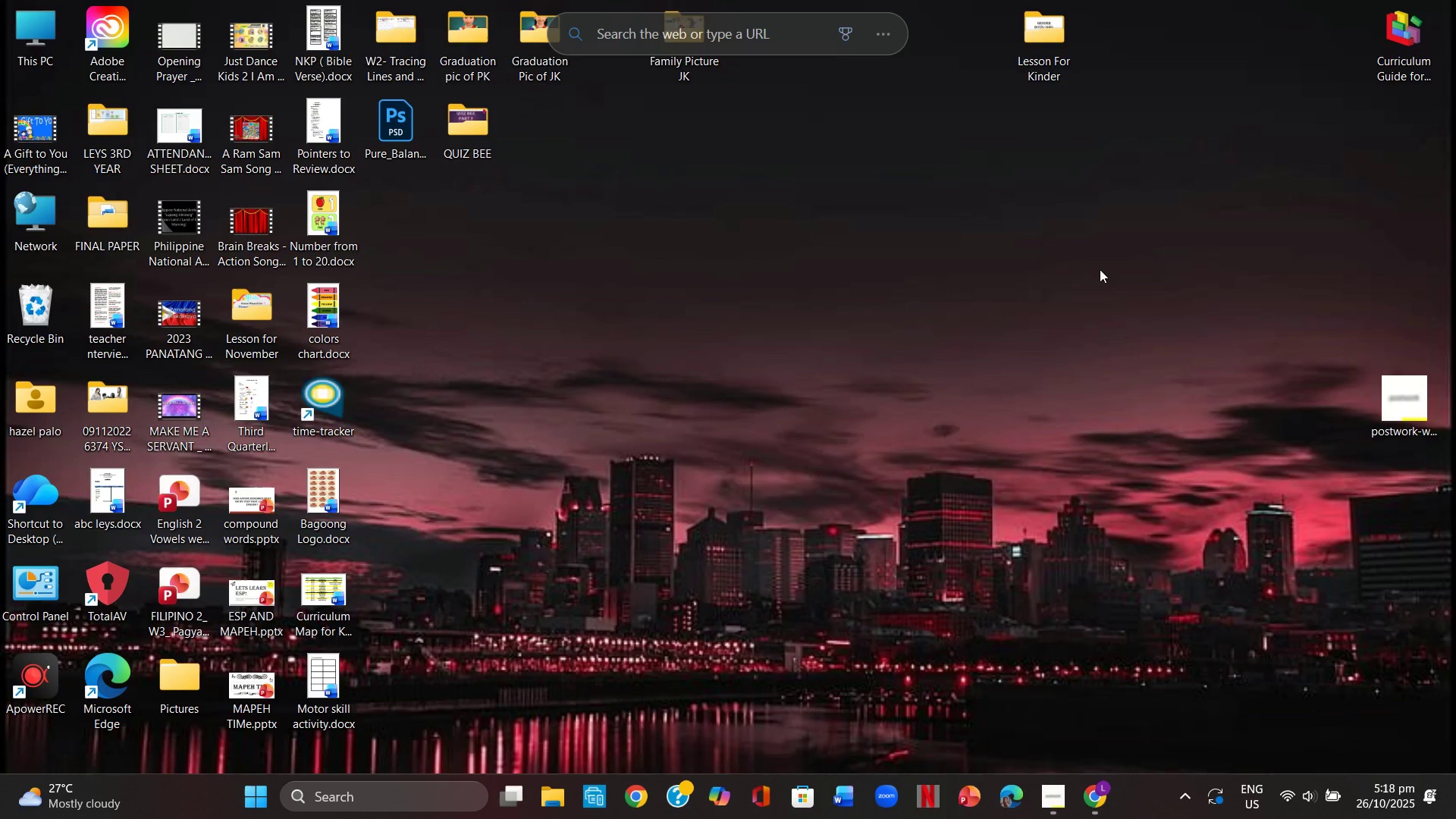 
right_click([1100, 269])
 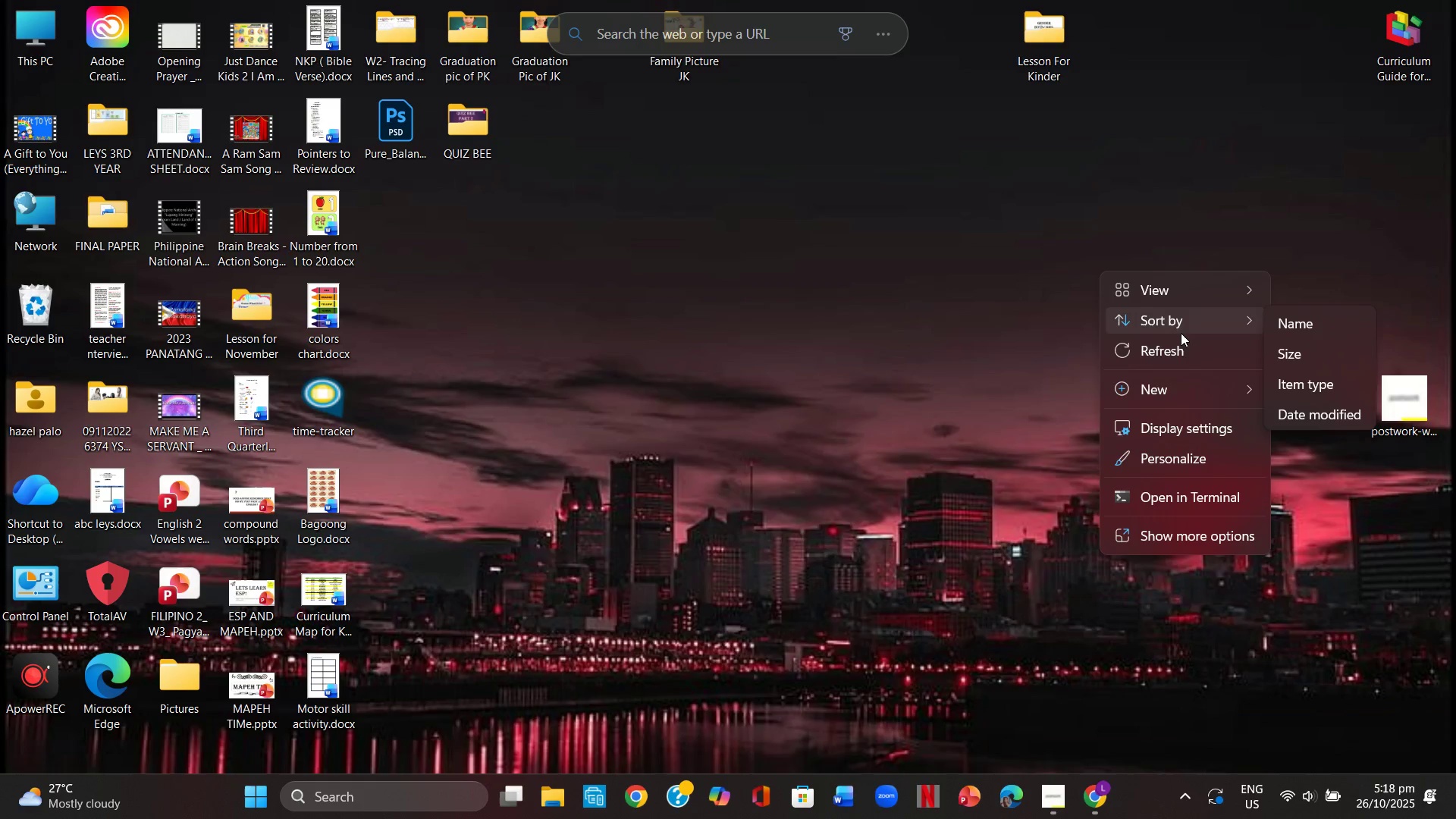 
left_click([1182, 345])